 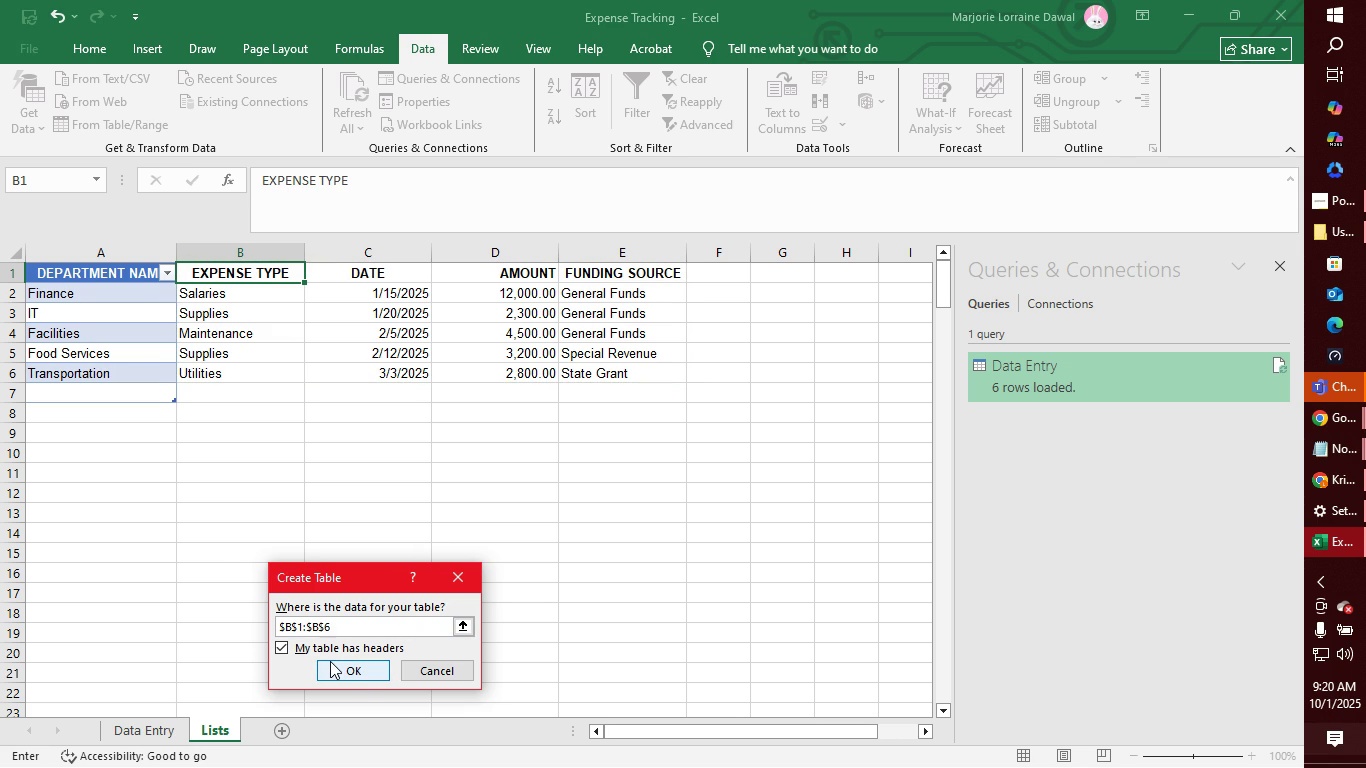 
left_click([353, 664])
 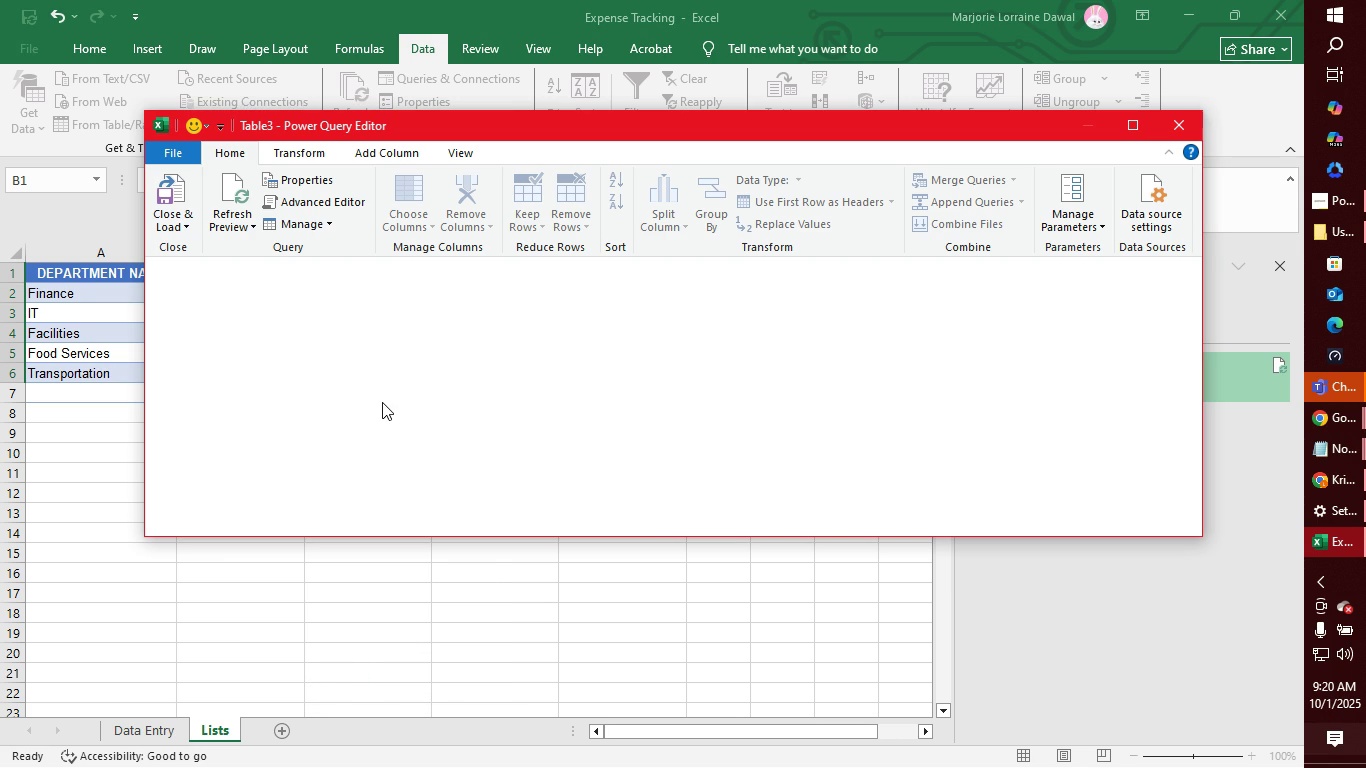 
wait(8.97)
 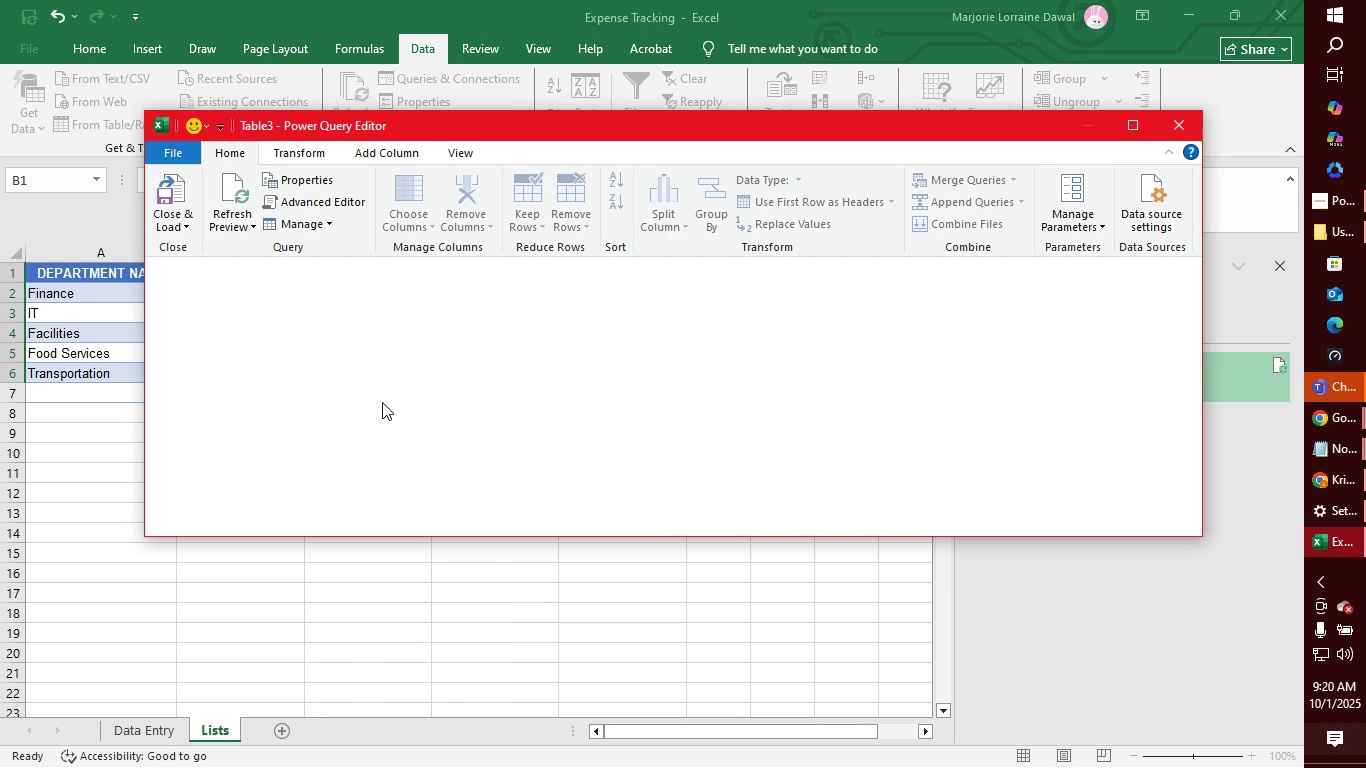 
left_click([232, 297])
 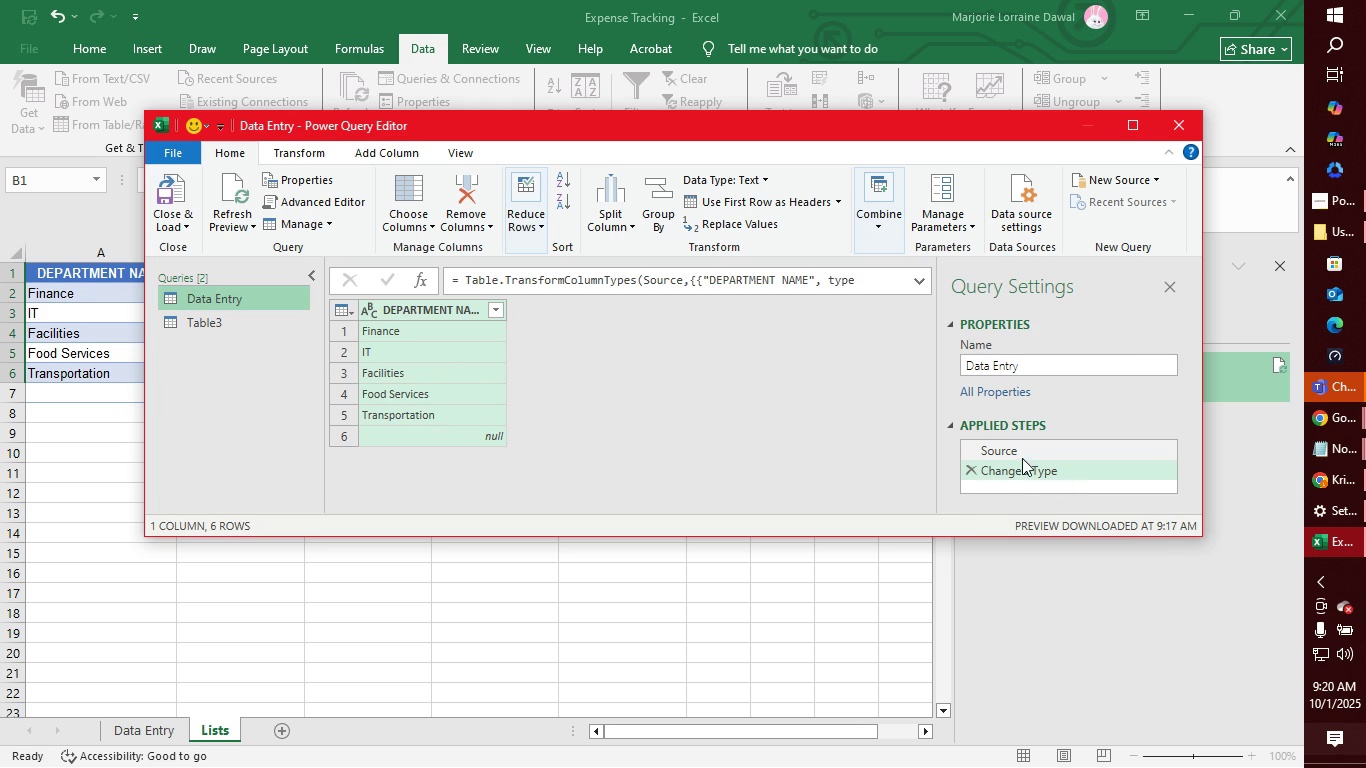 
left_click([1024, 452])
 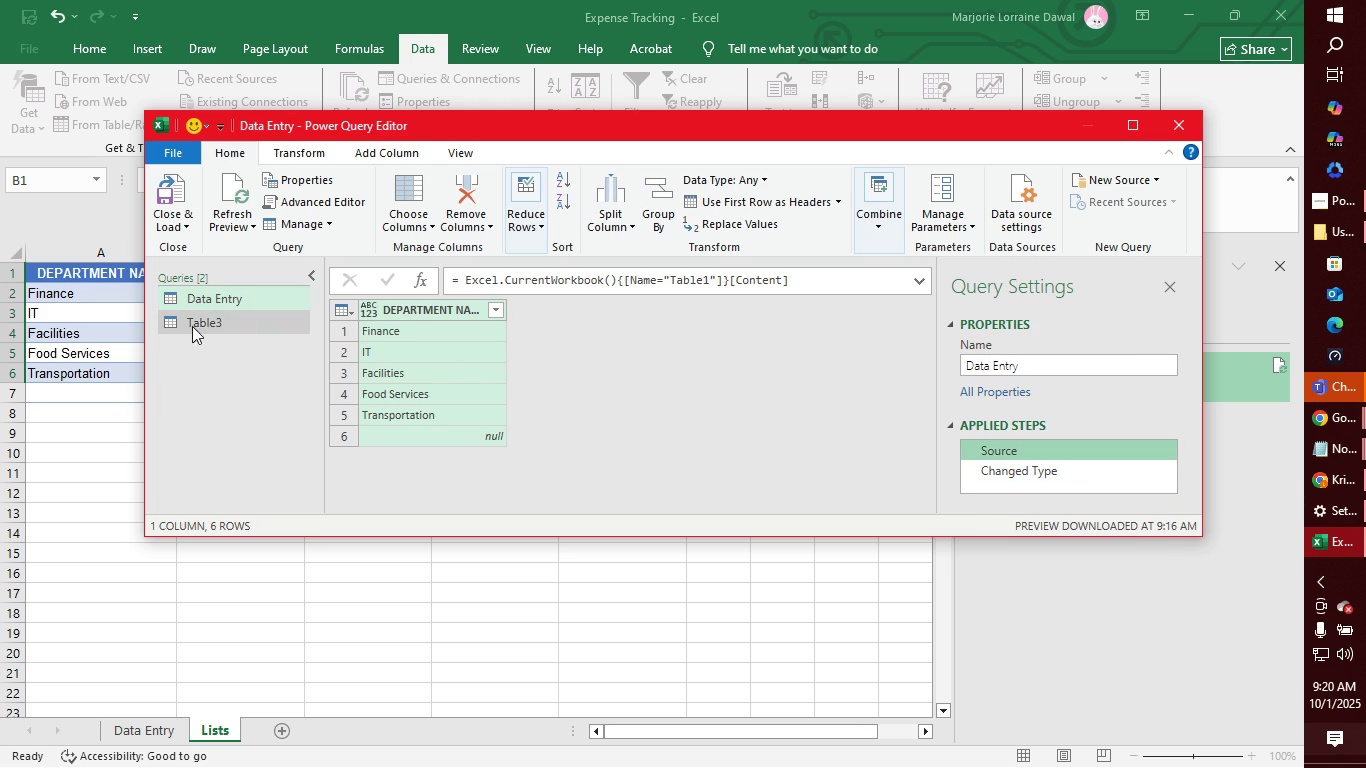 
left_click([192, 321])
 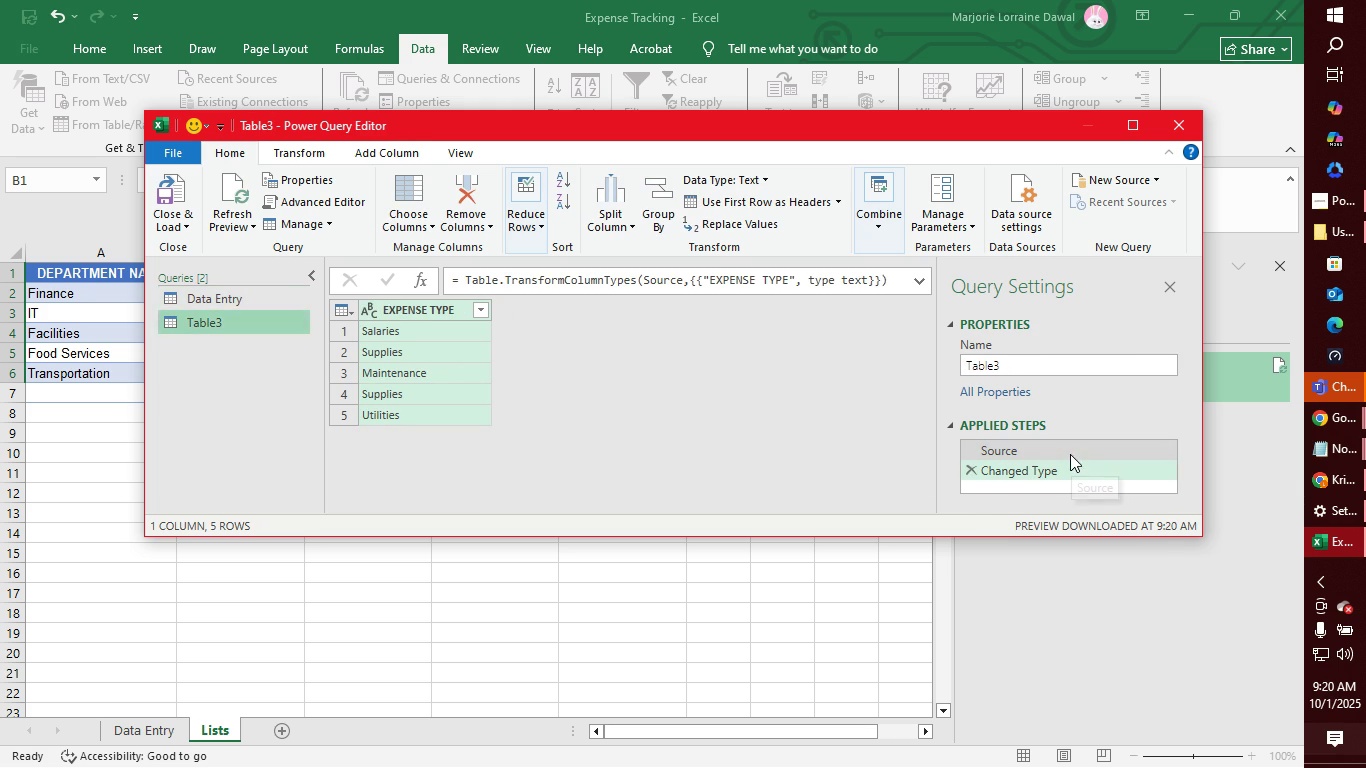 
left_click([1070, 454])
 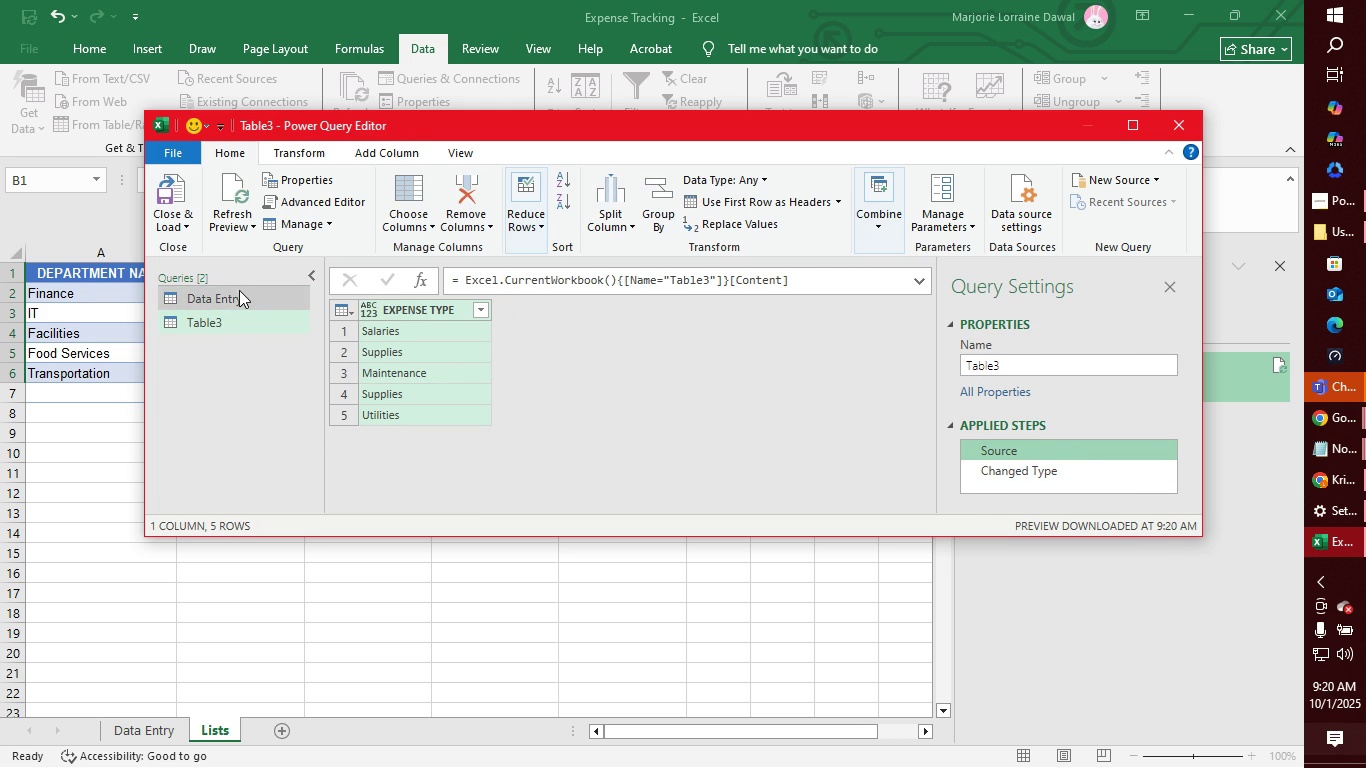 
left_click([234, 292])
 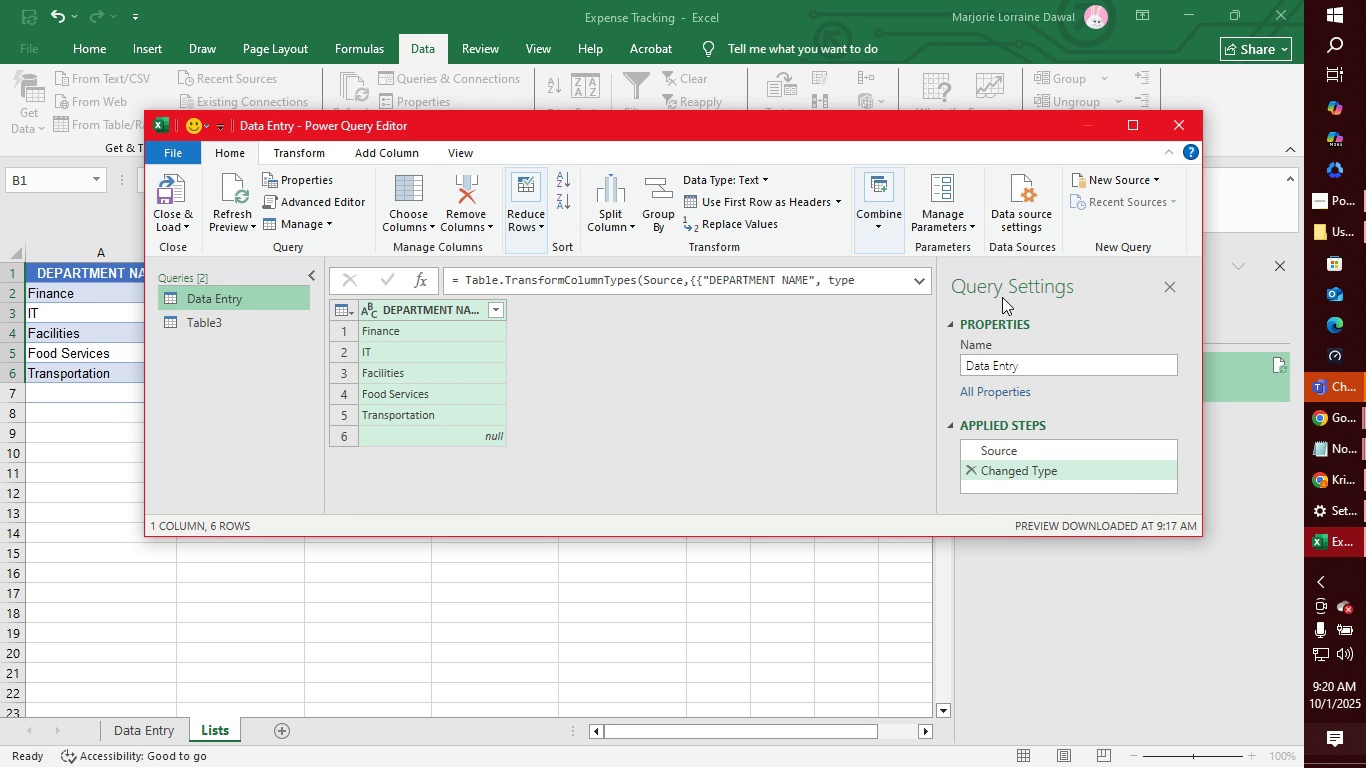 
wait(12.22)
 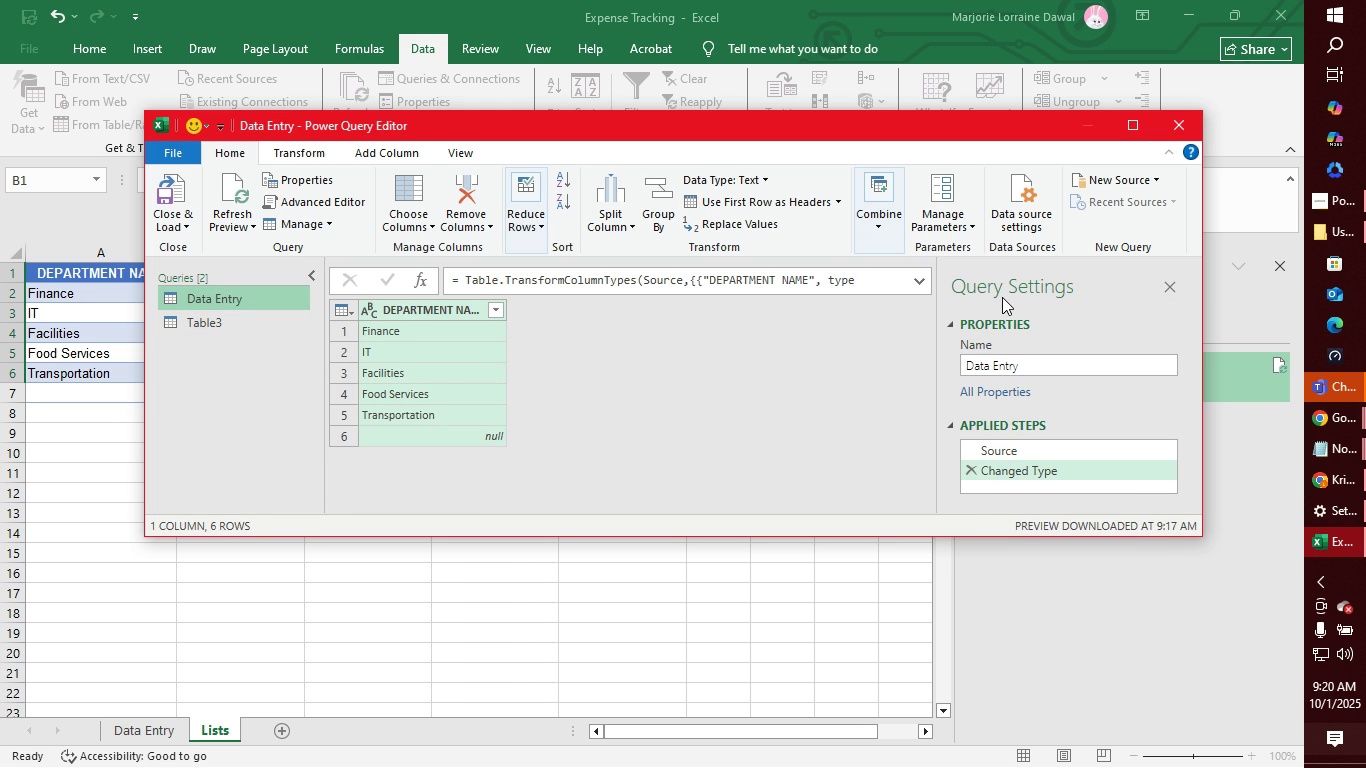 
left_click([430, 225])
 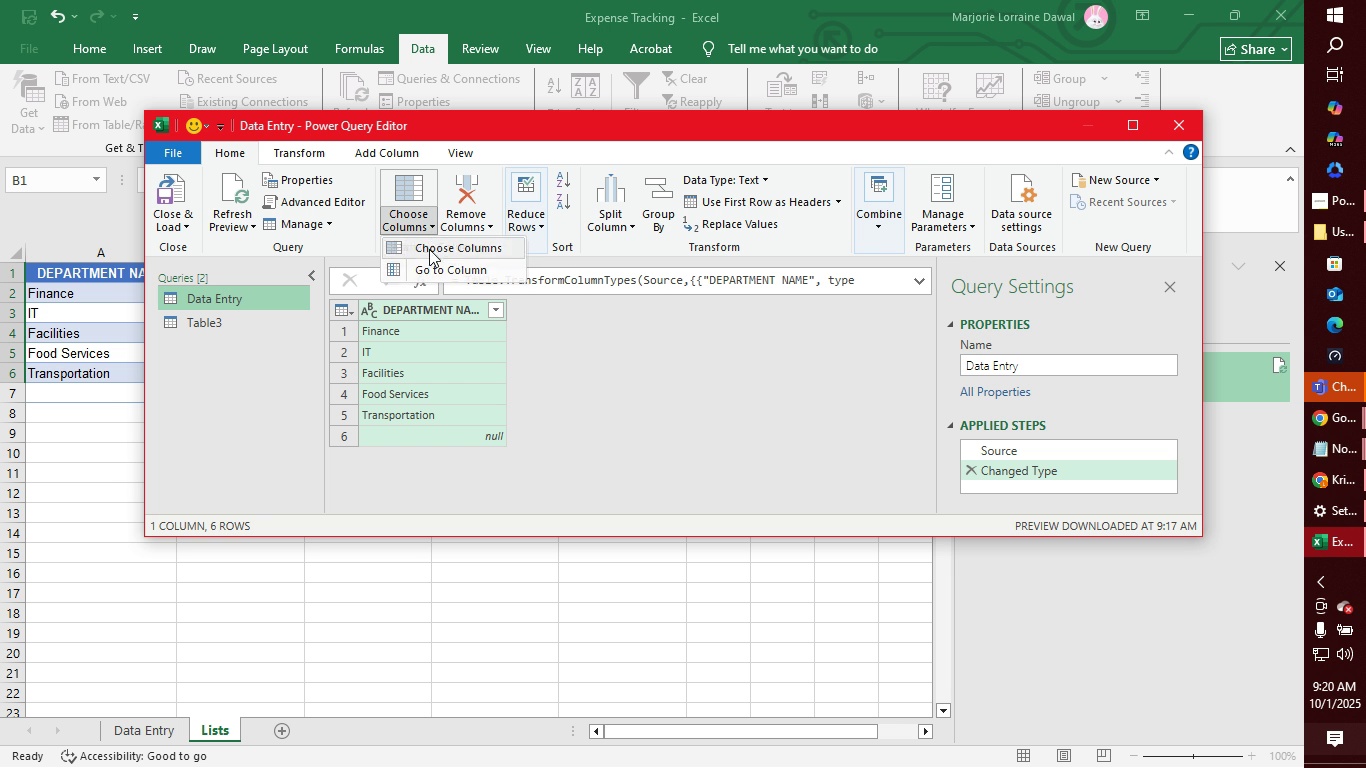 
left_click([429, 249])
 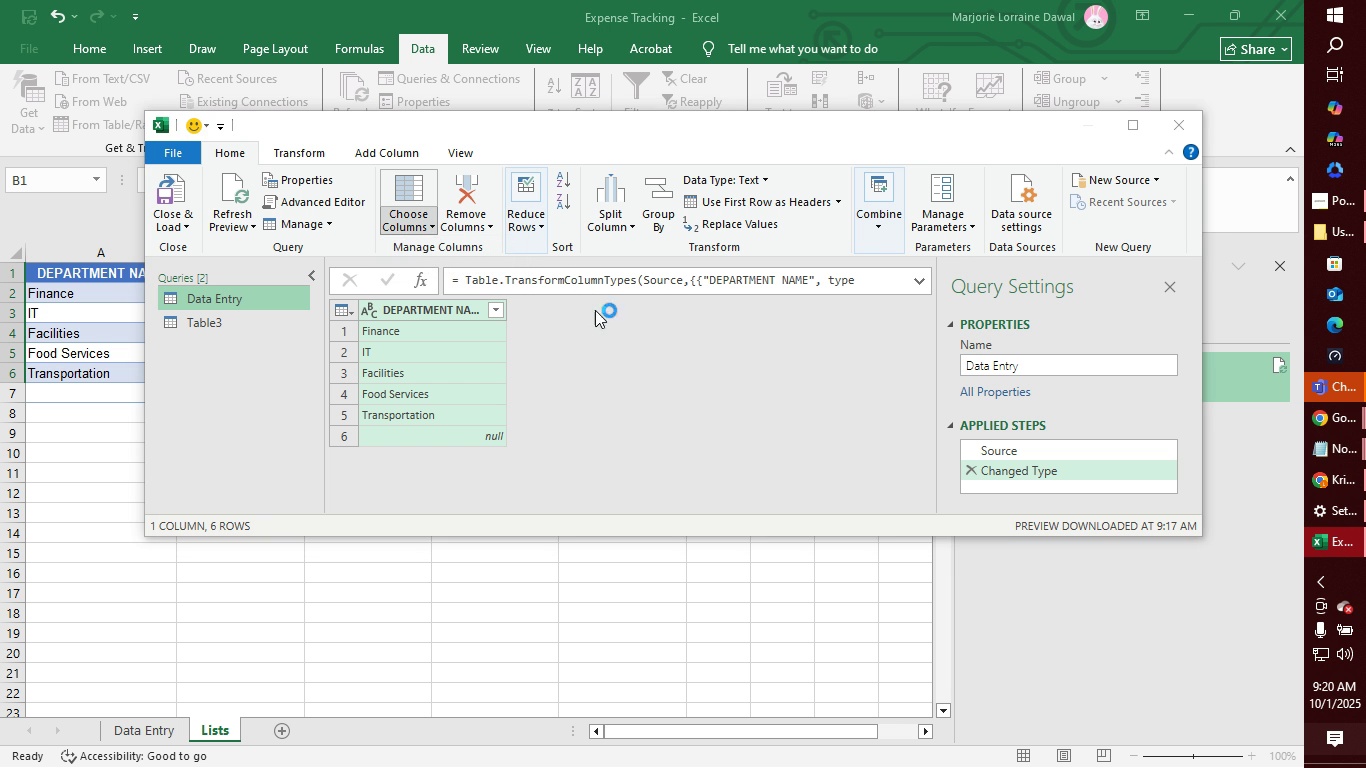 
mouse_move([590, 307])
 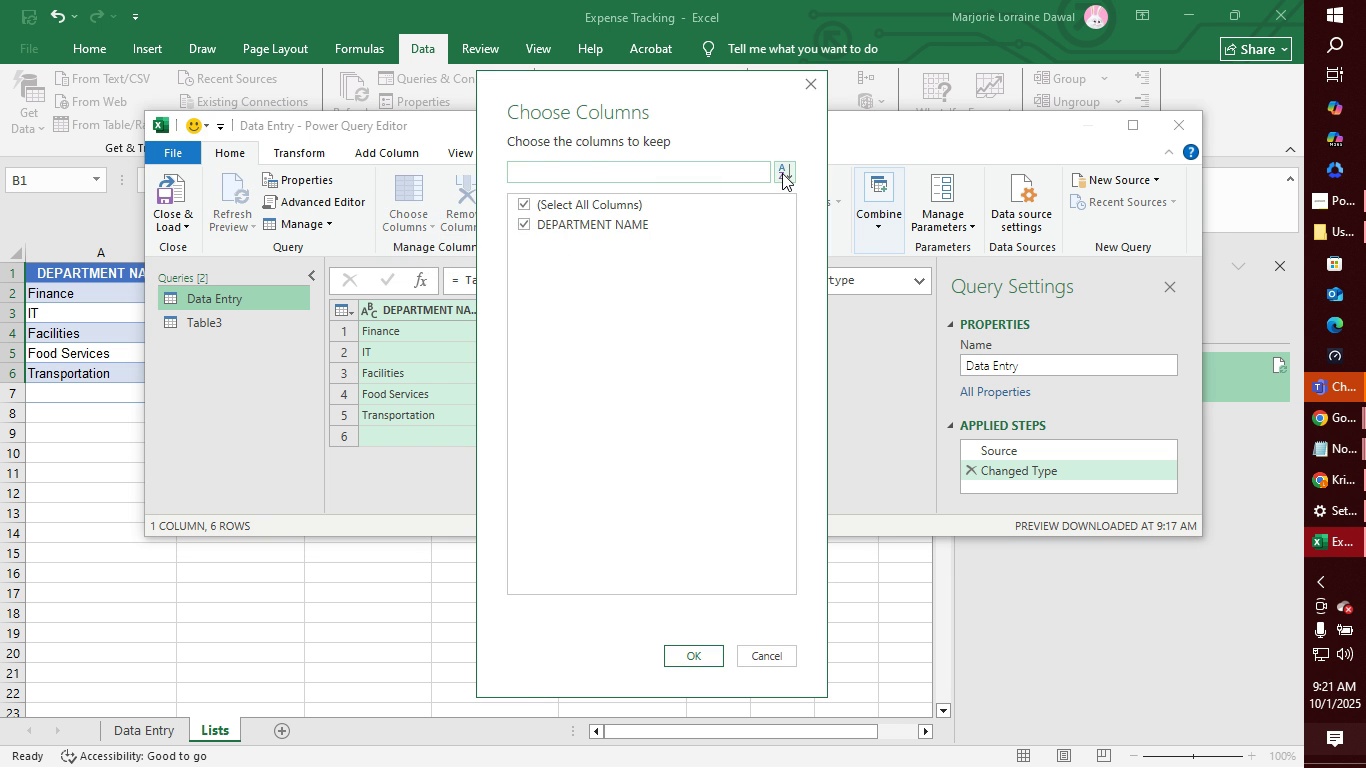 
wait(6.03)
 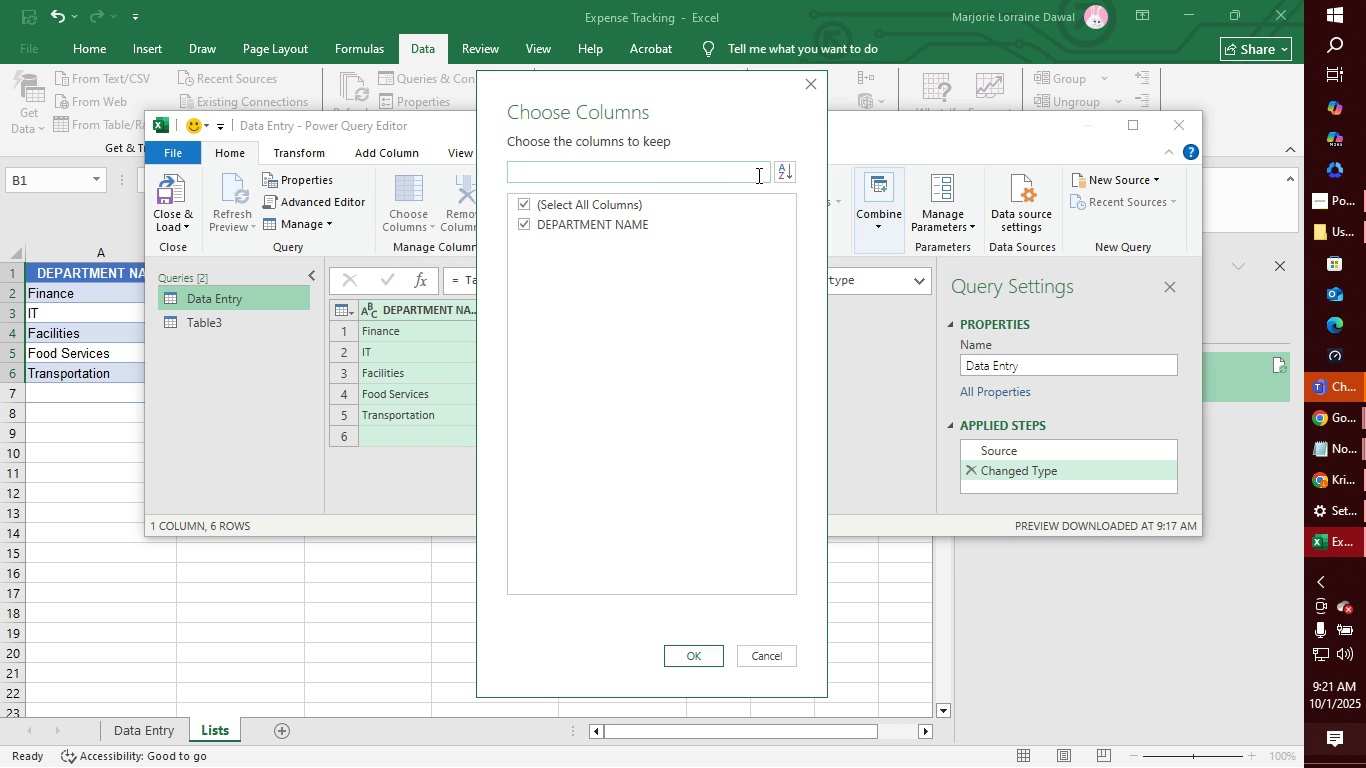 
left_click([782, 173])
 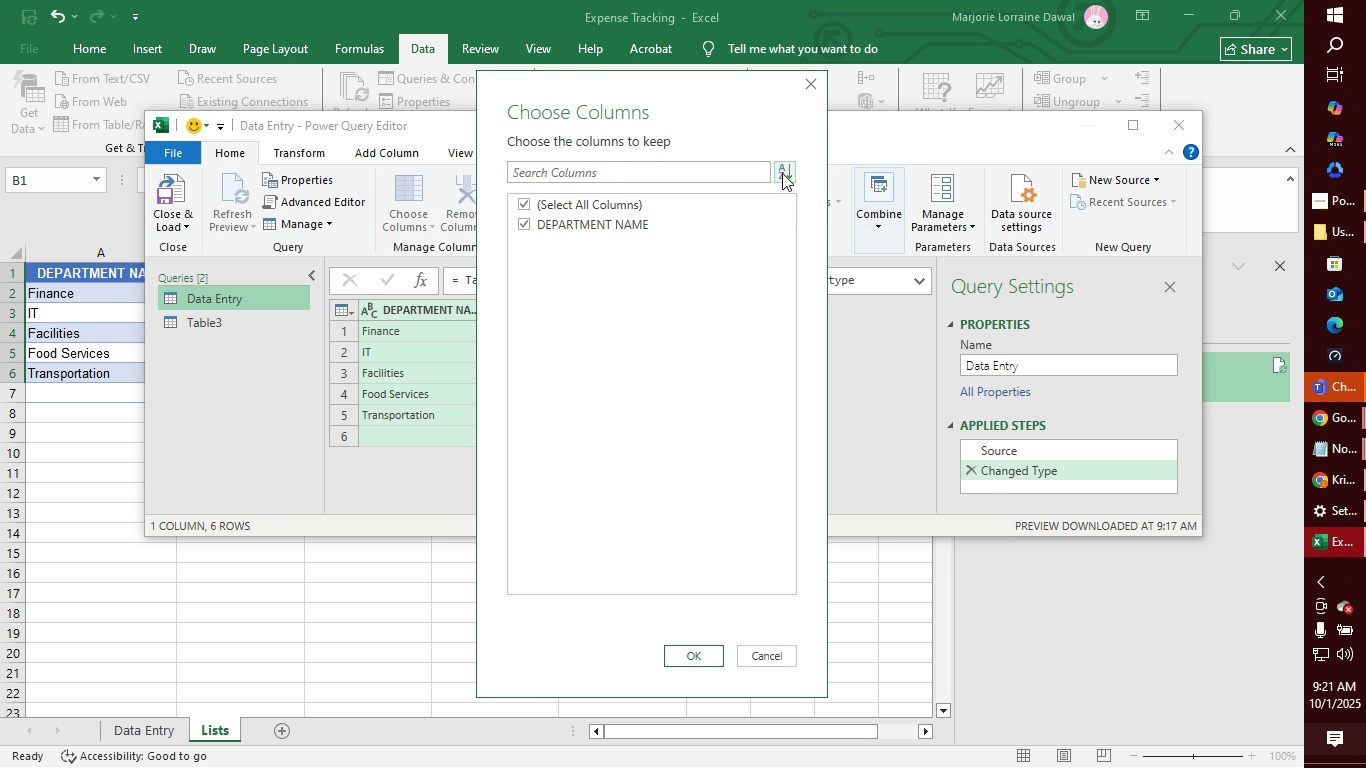 
left_click([782, 173])
 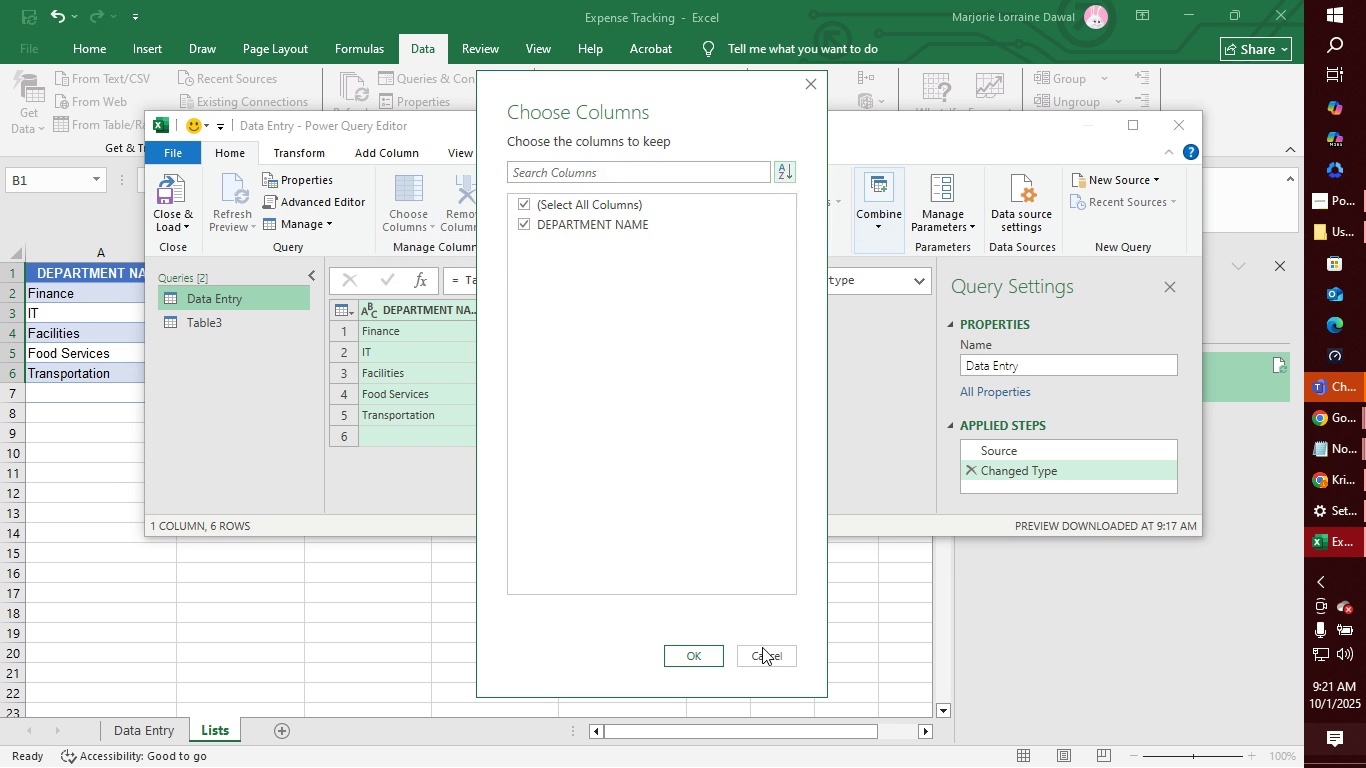 
left_click([762, 647])
 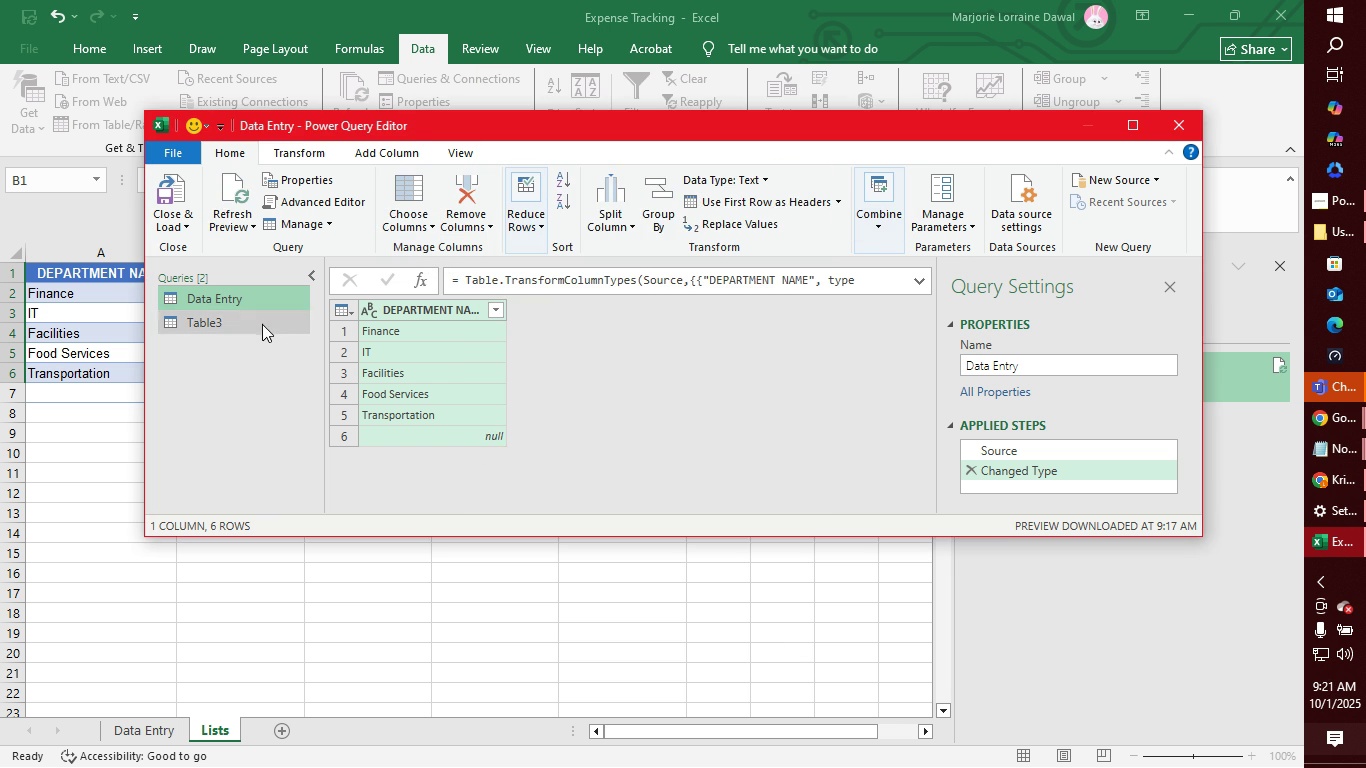 
left_click([262, 323])
 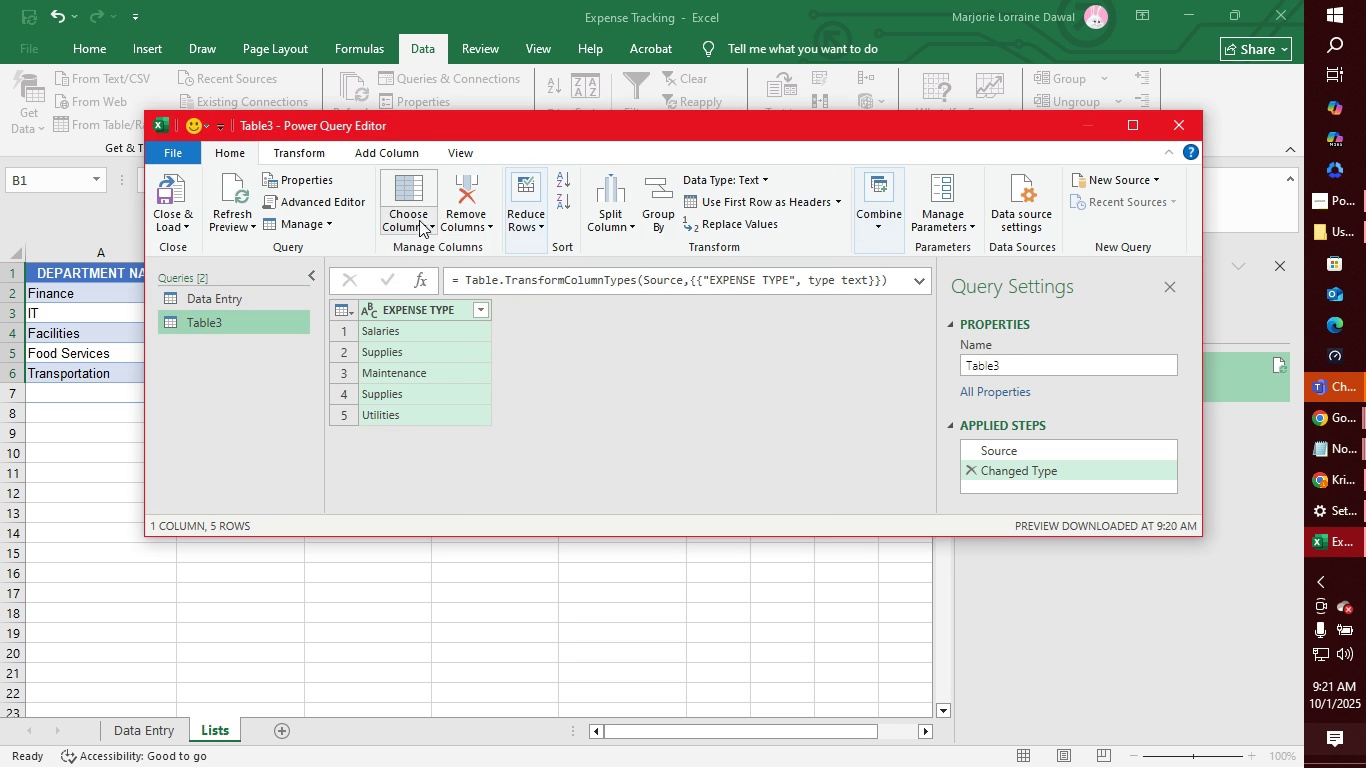 
left_click([420, 208])
 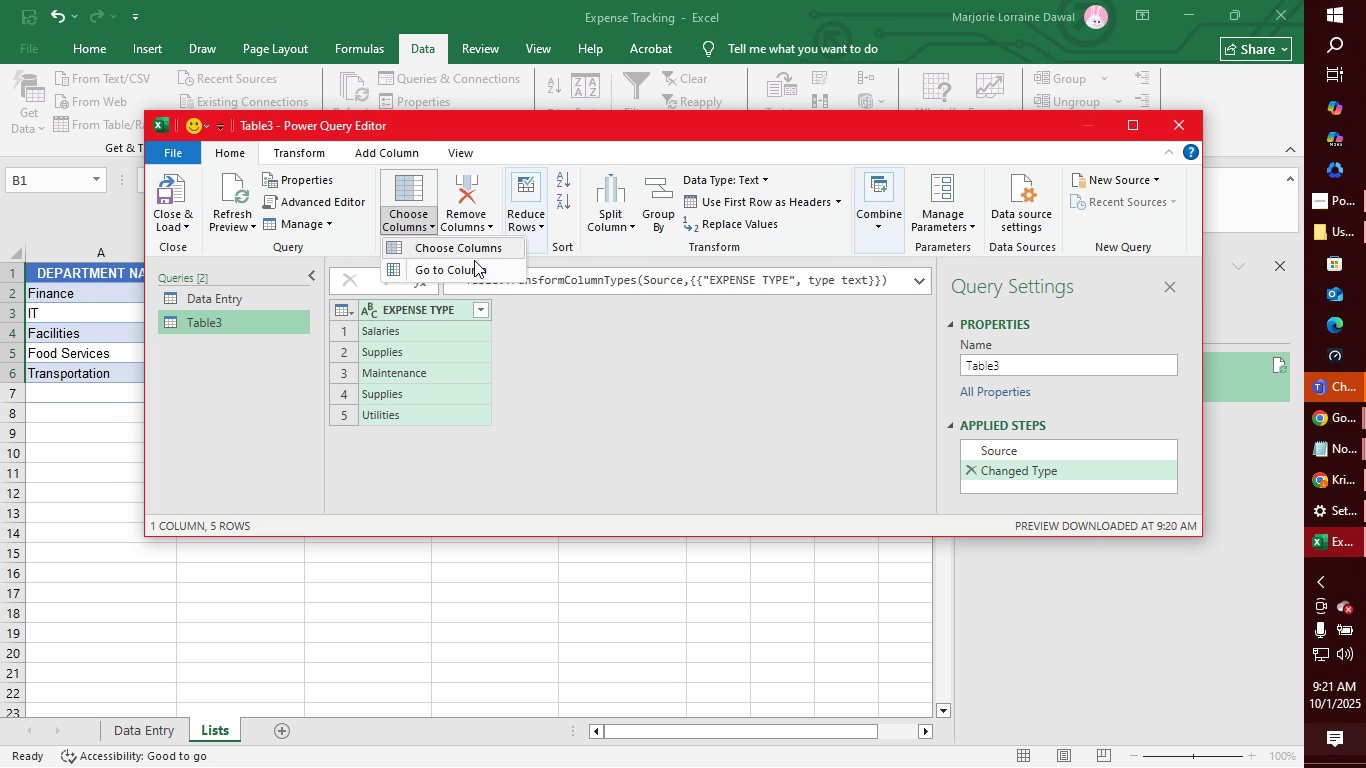 
left_click([478, 246])
 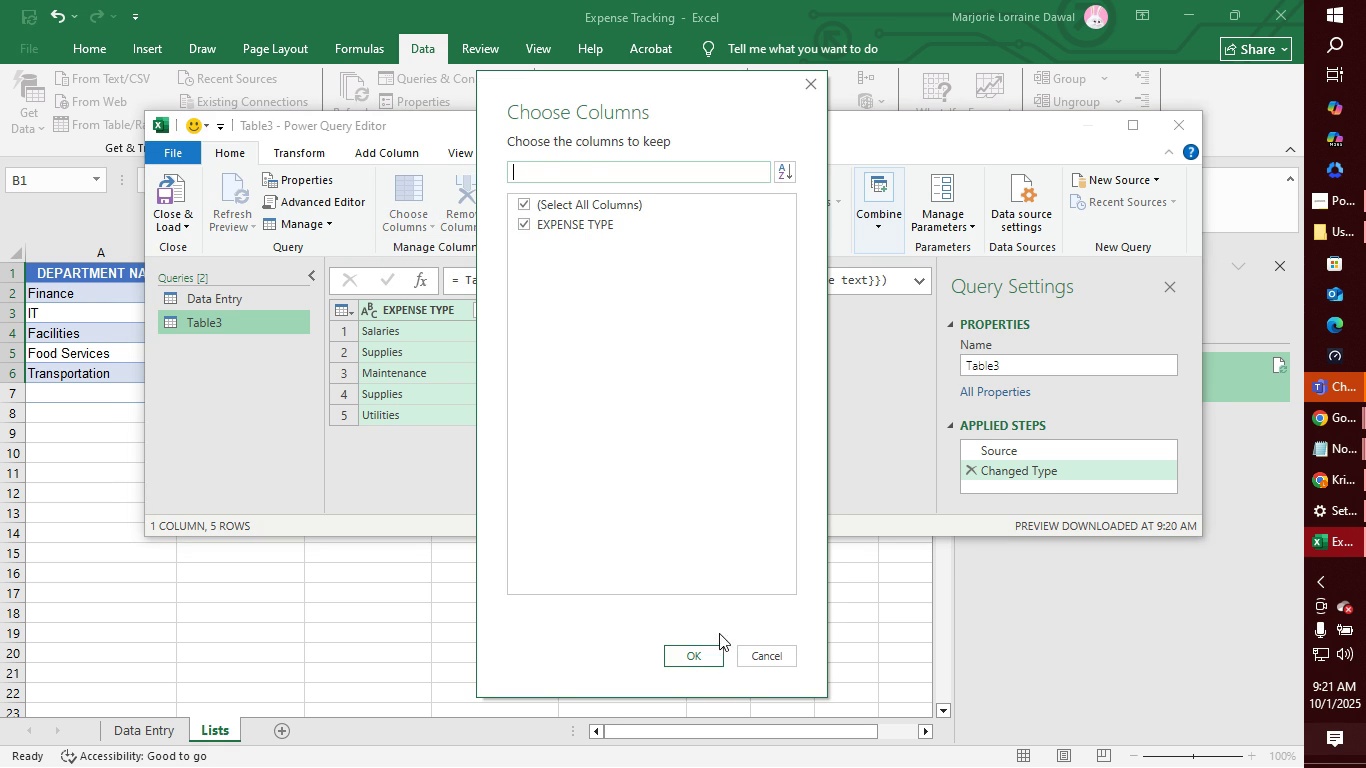 
left_click([712, 658])
 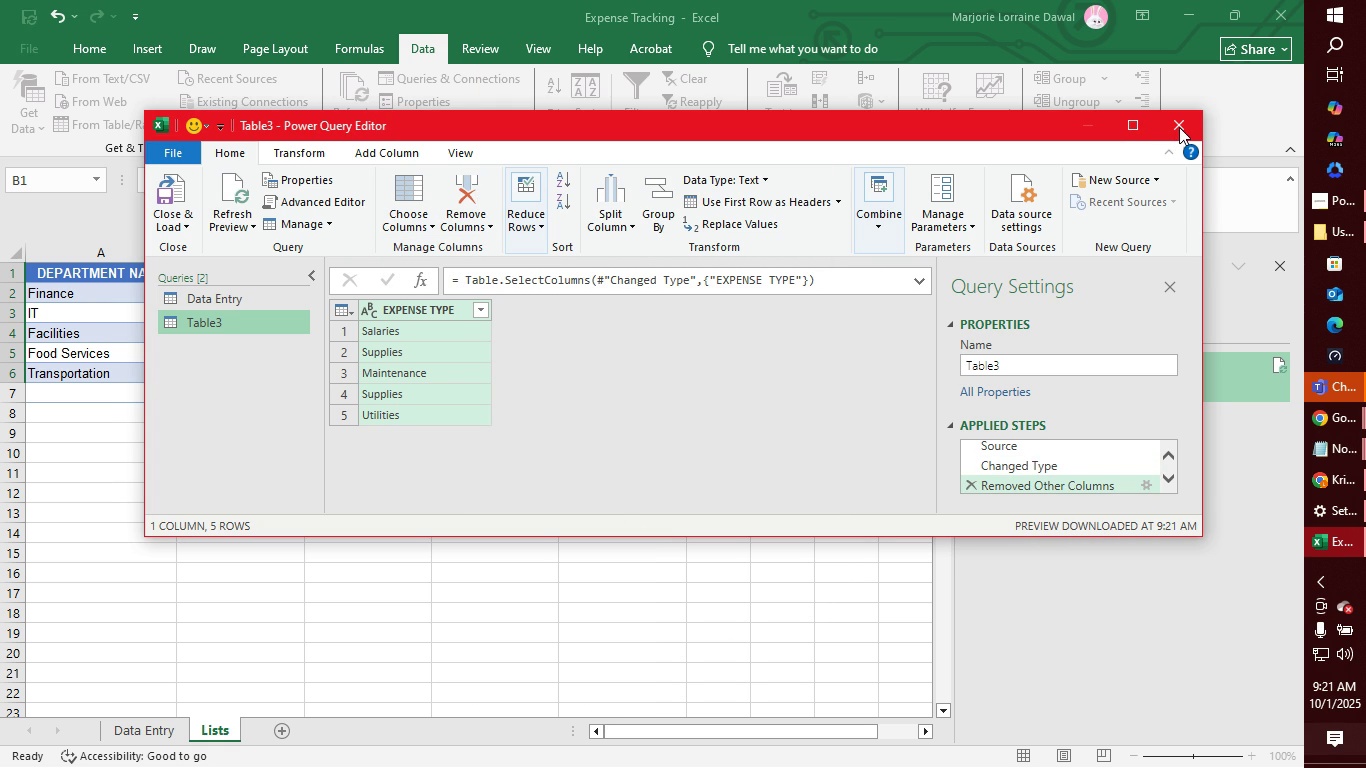 
wait(6.25)
 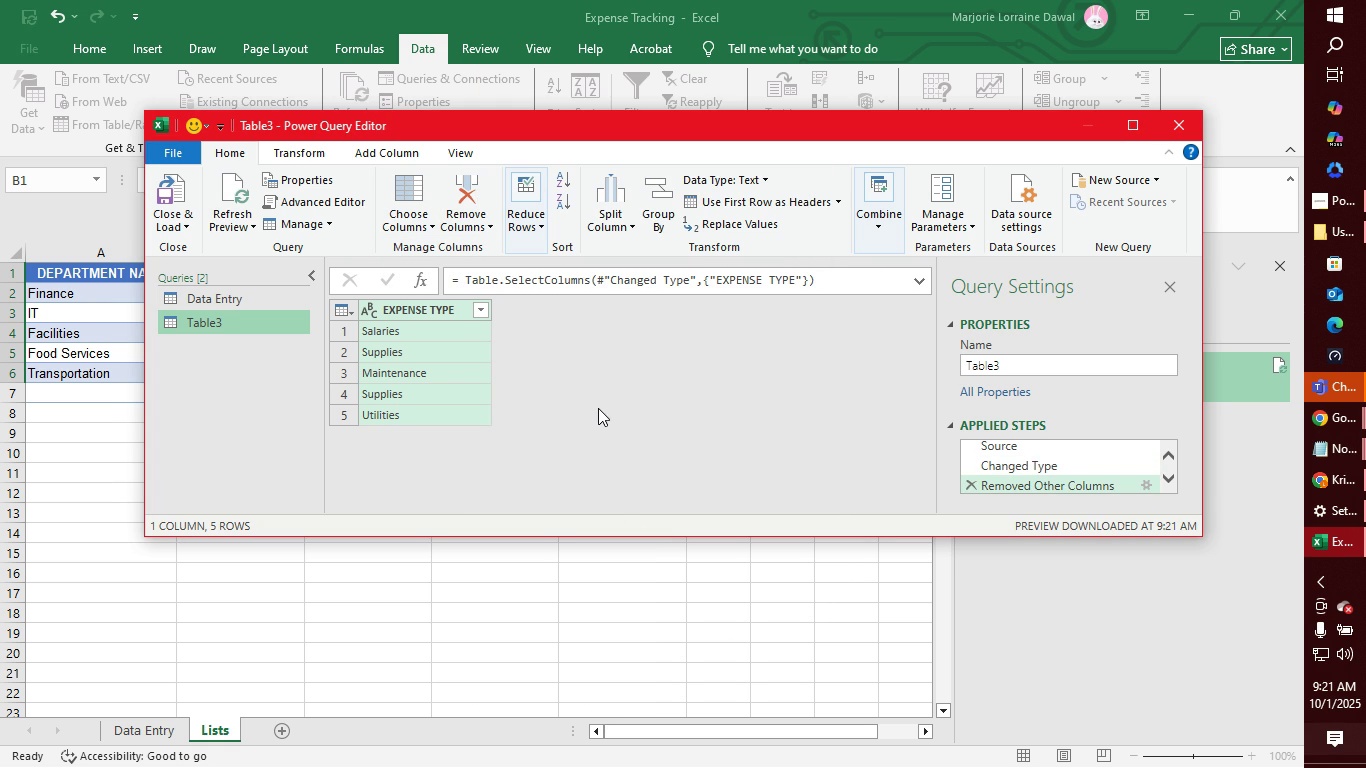 
left_click([1179, 127])
 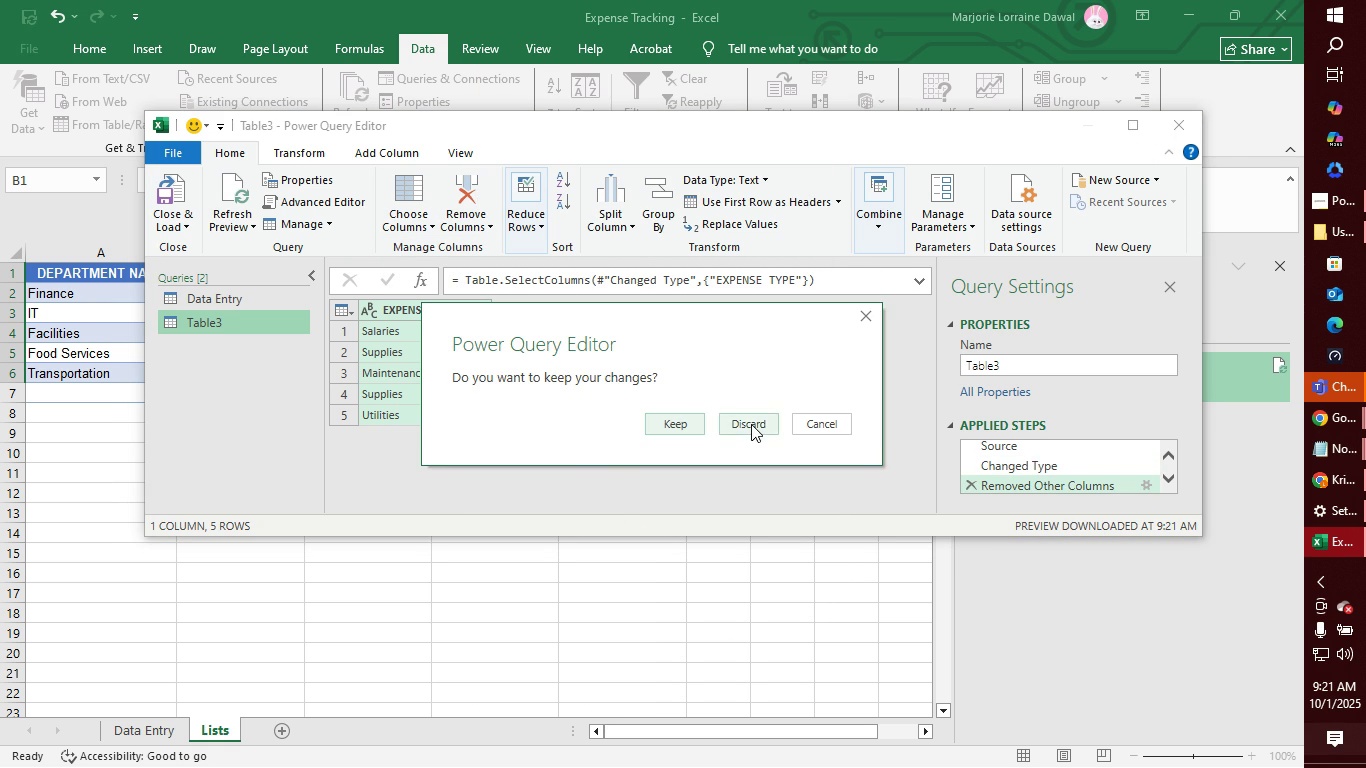 
left_click([751, 424])
 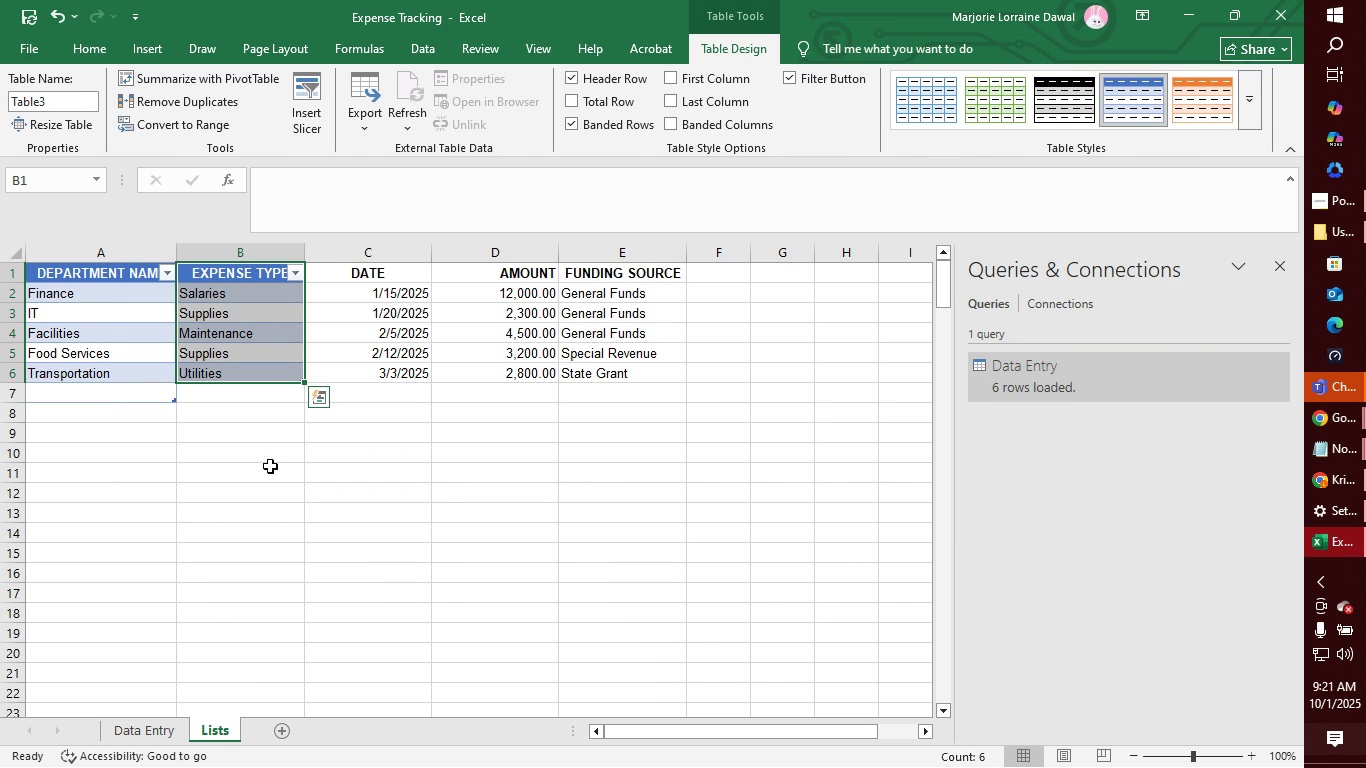 
wait(5.18)
 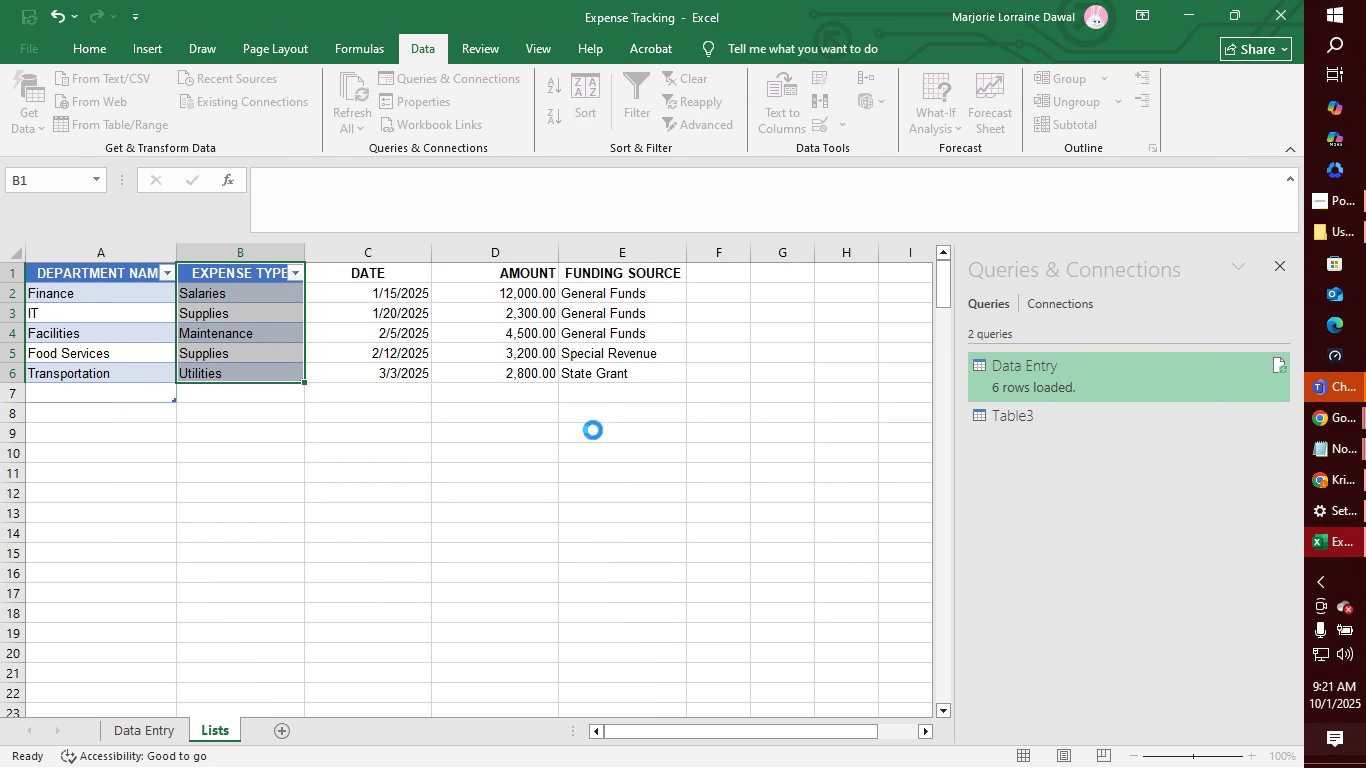 
left_click([177, 730])
 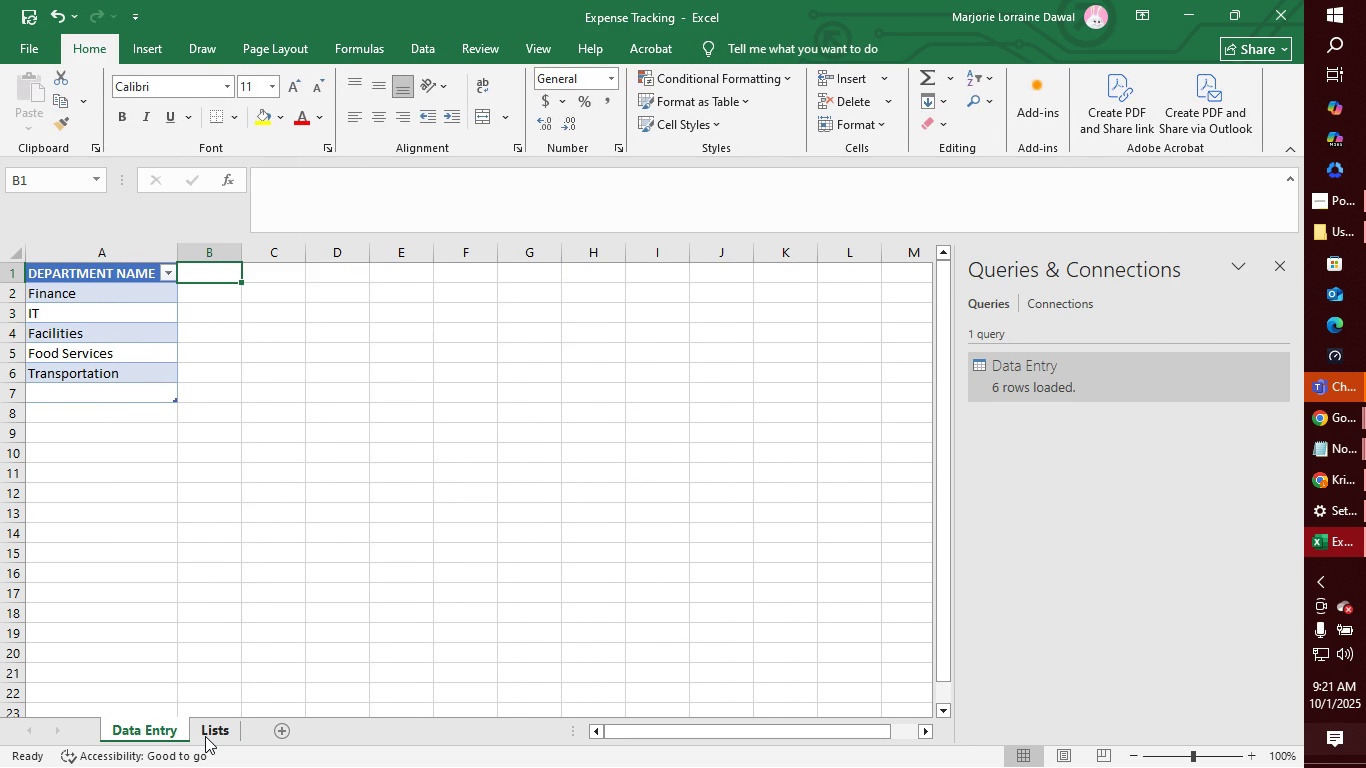 
left_click([205, 736])
 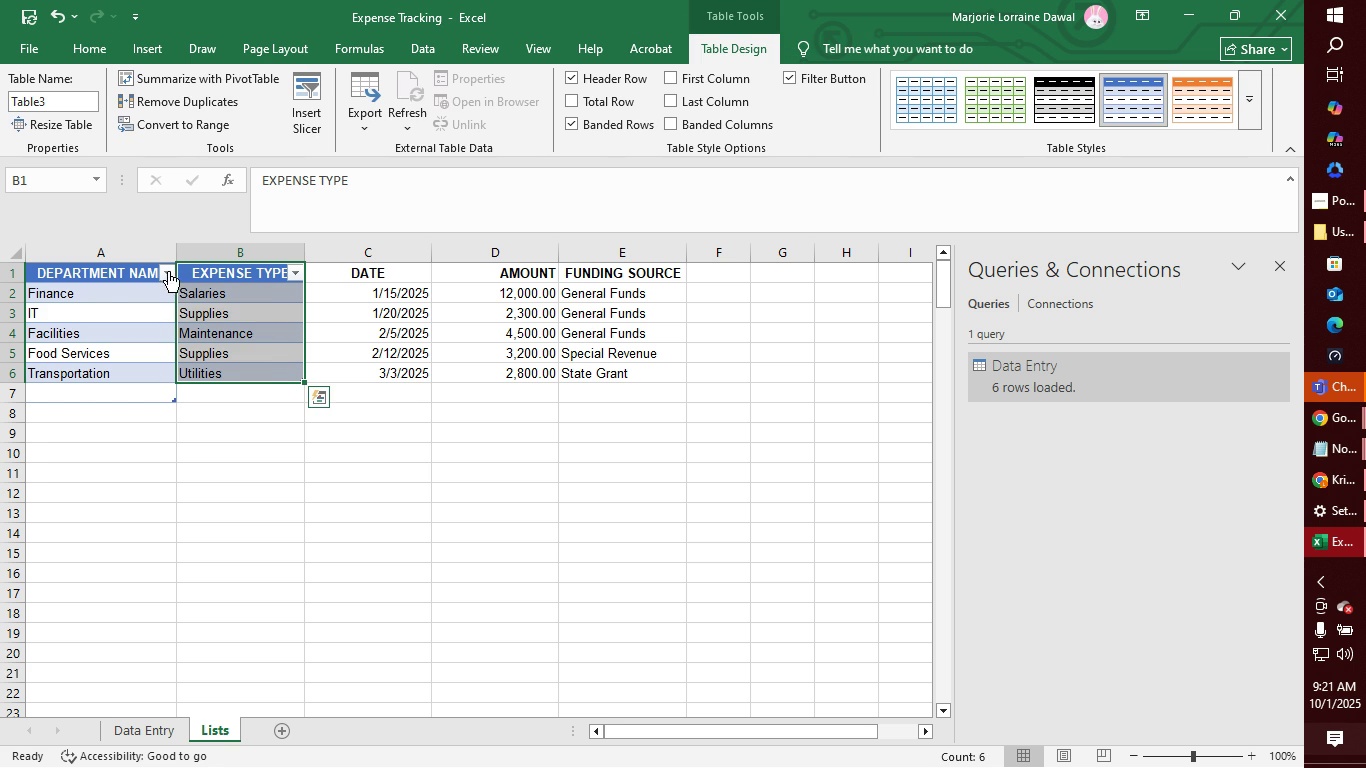 
left_click([166, 275])
 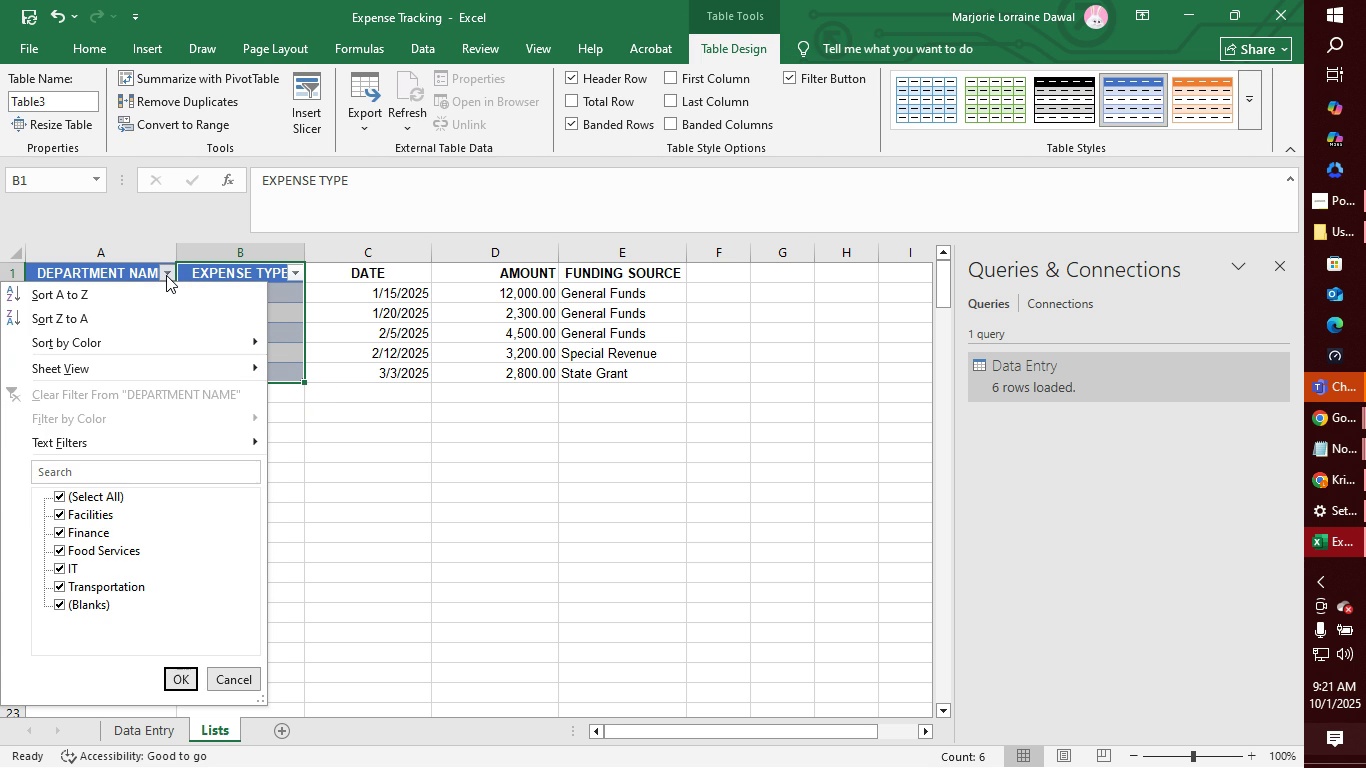 
left_click([166, 275])
 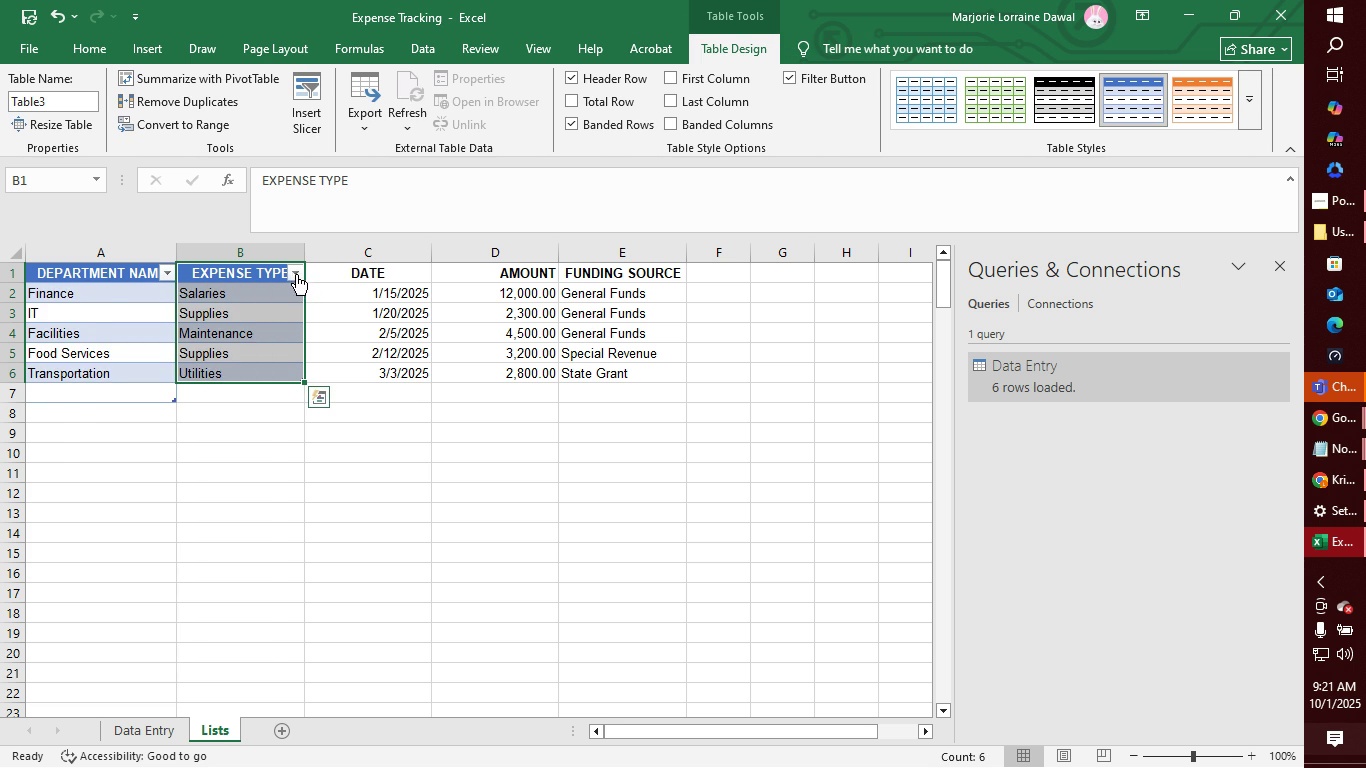 
left_click([295, 274])
 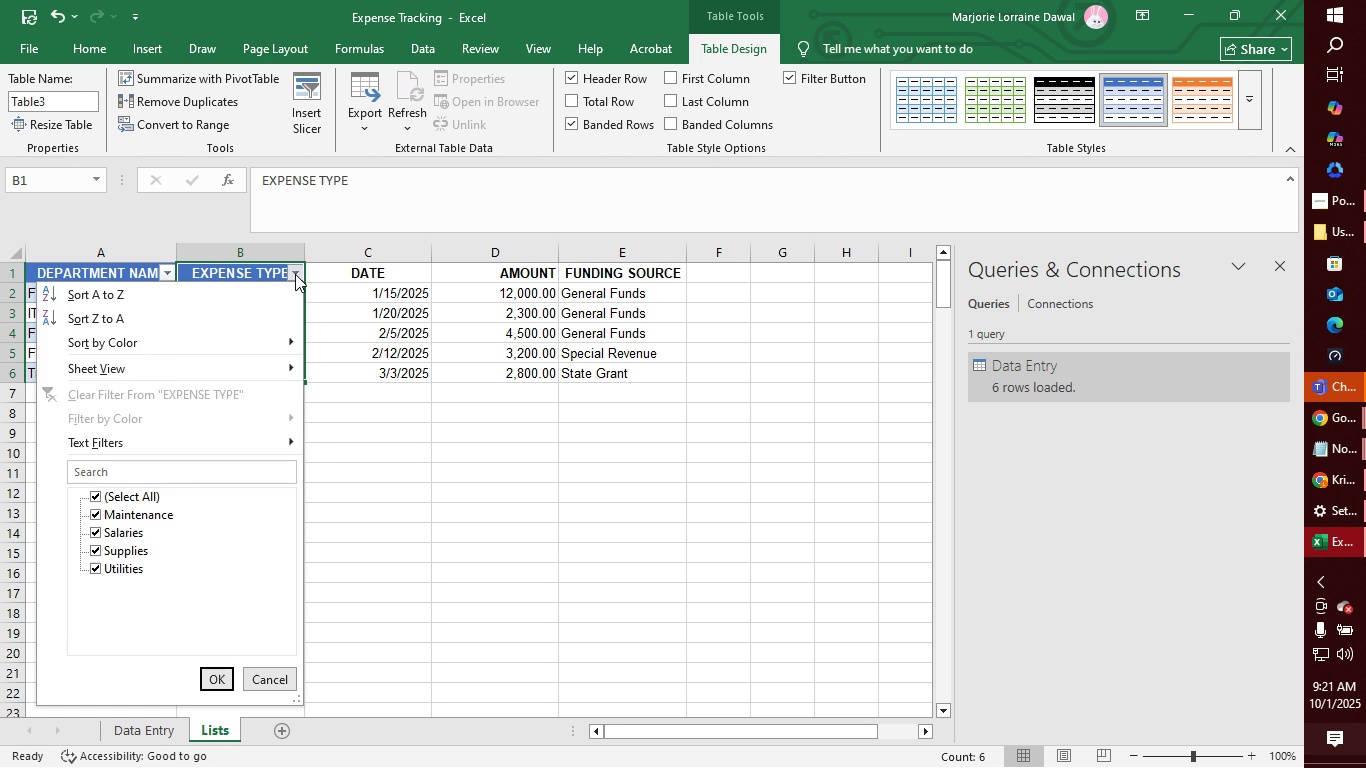 
left_click([295, 274])
 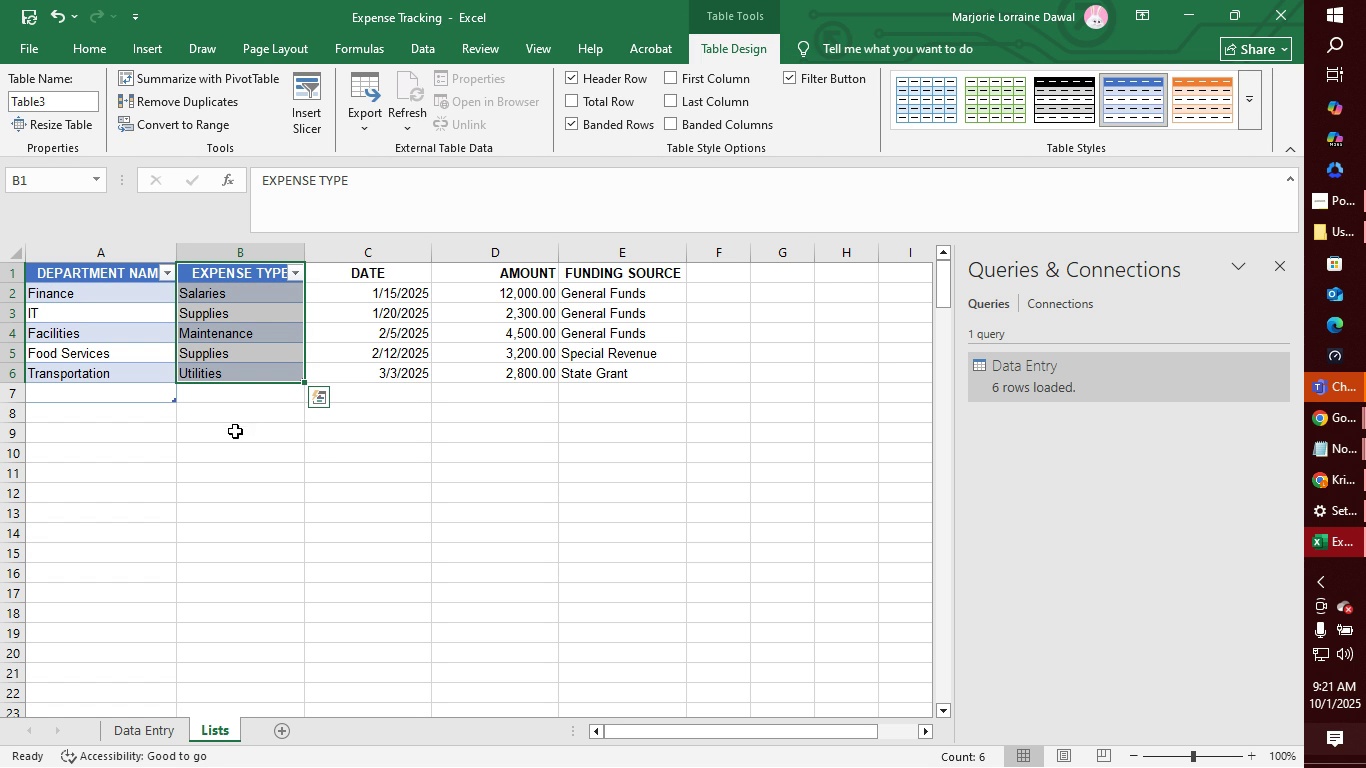 
mouse_move([267, 384])
 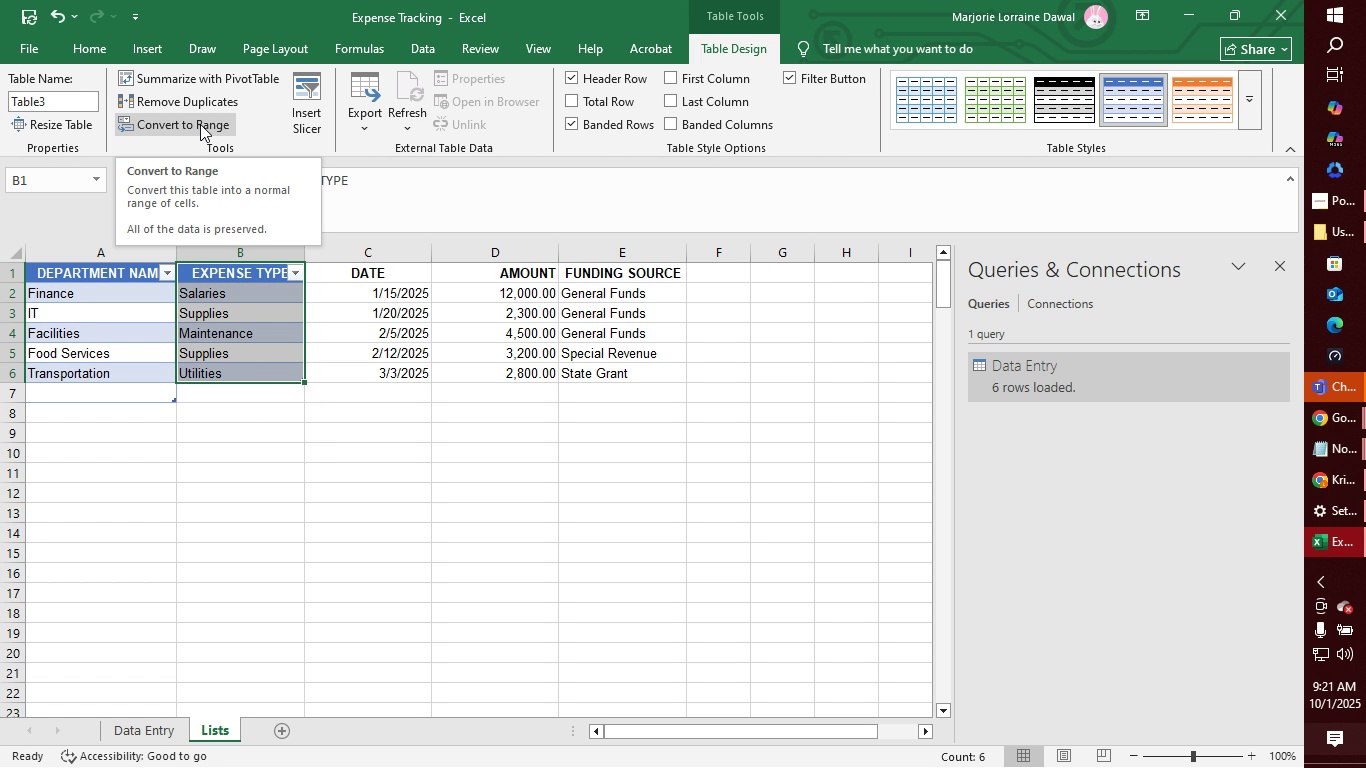 
wait(13.23)
 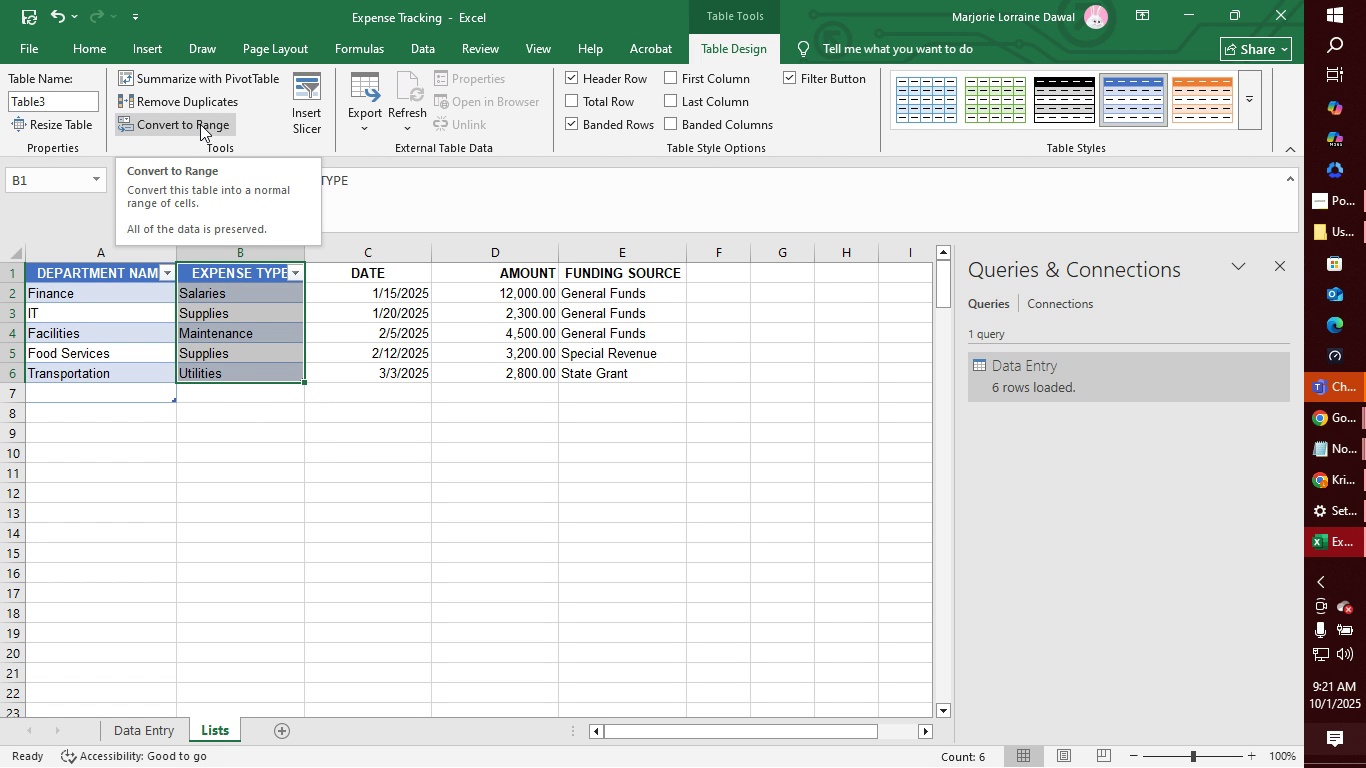 
left_click([375, 100])
 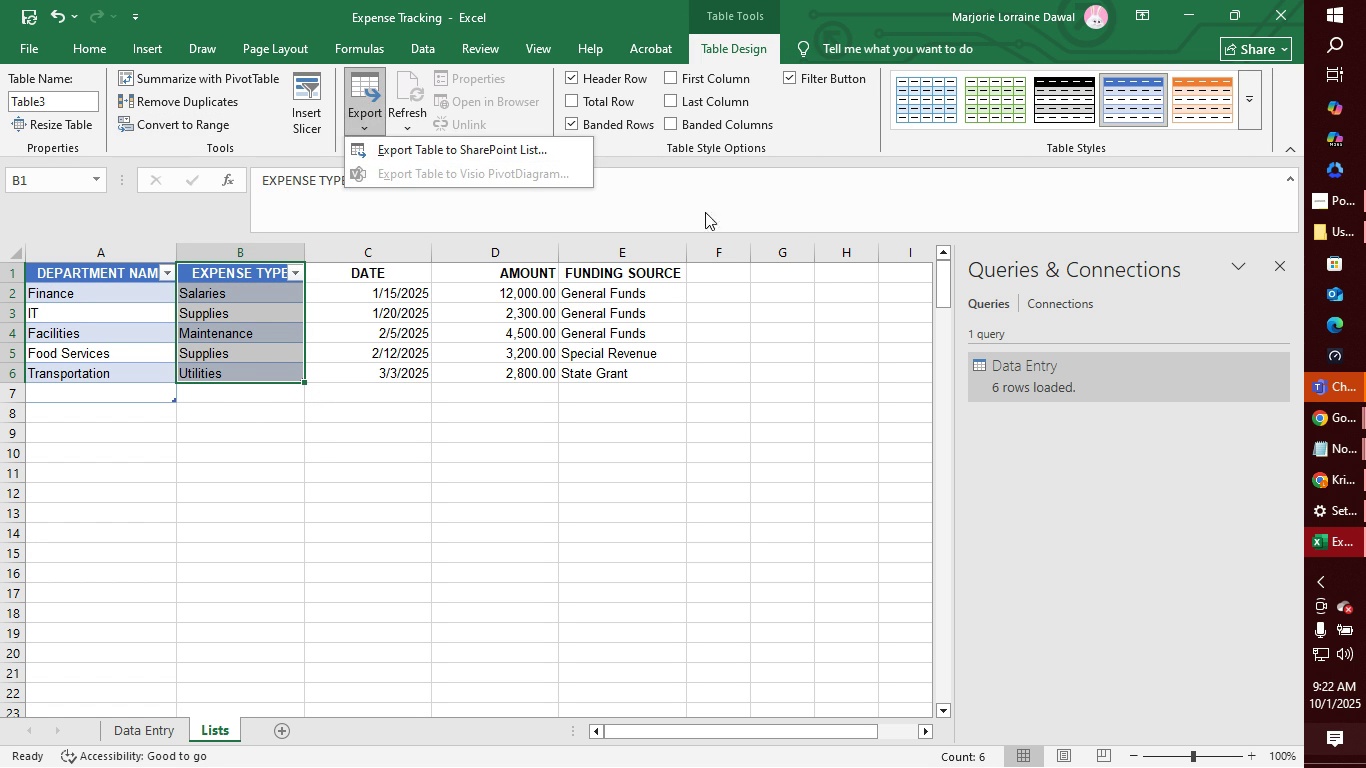 
left_click([736, 207])
 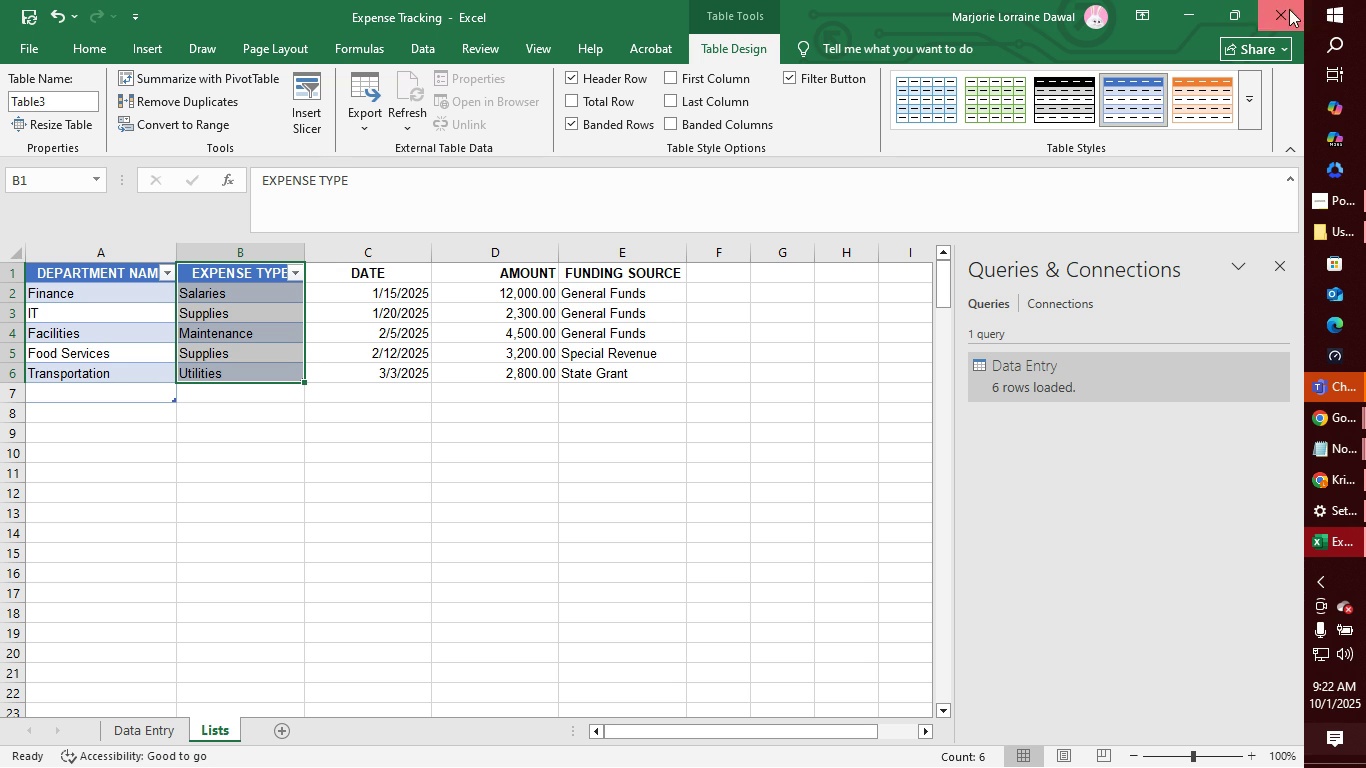 
left_click([1289, 9])
 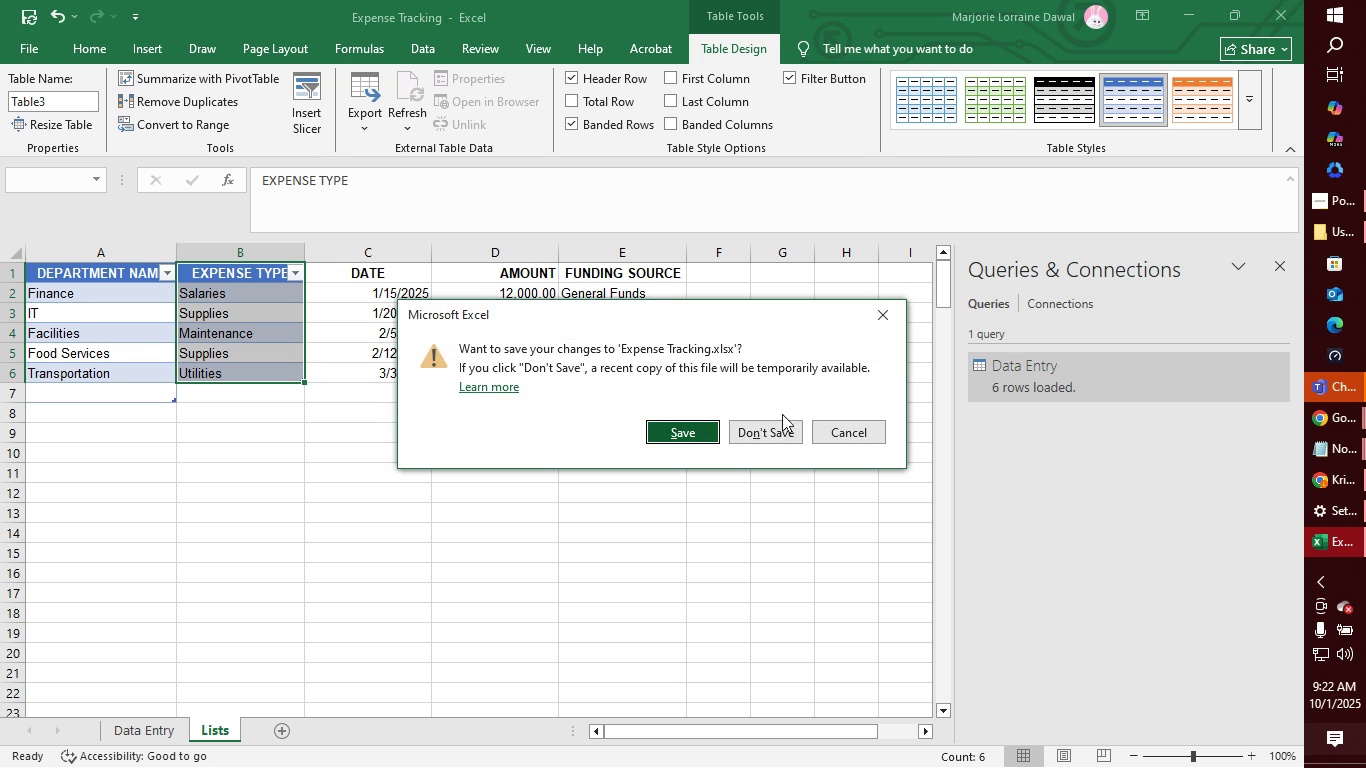 
left_click([778, 433])
 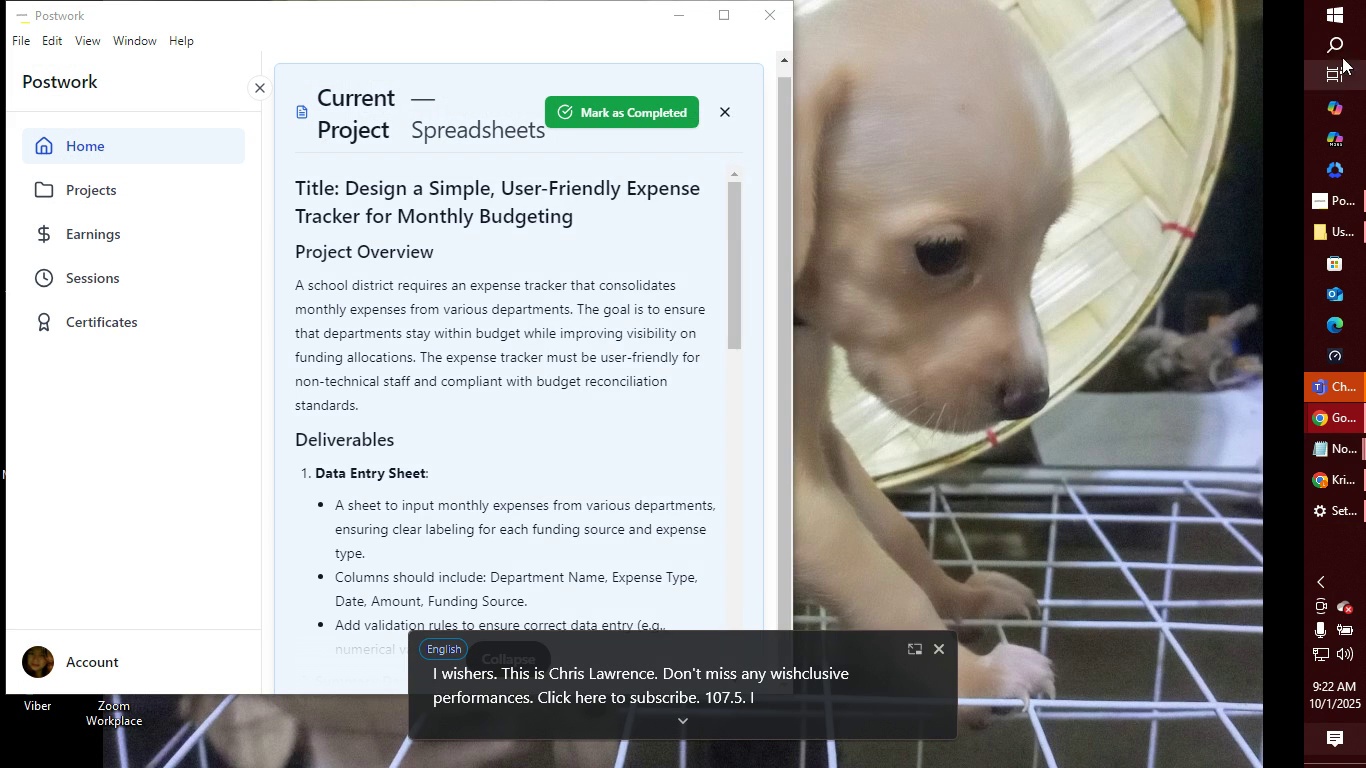 
left_click([1339, 40])
 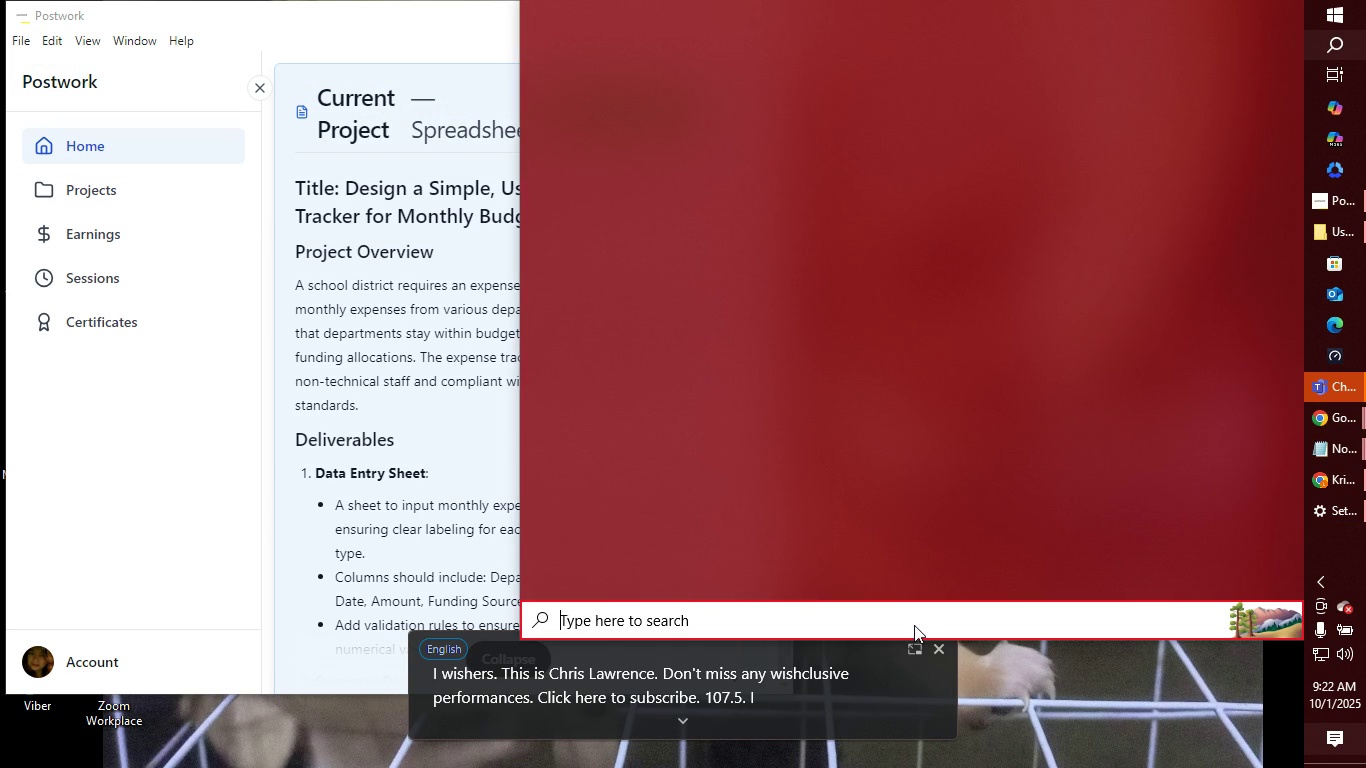 
left_click([934, 649])
 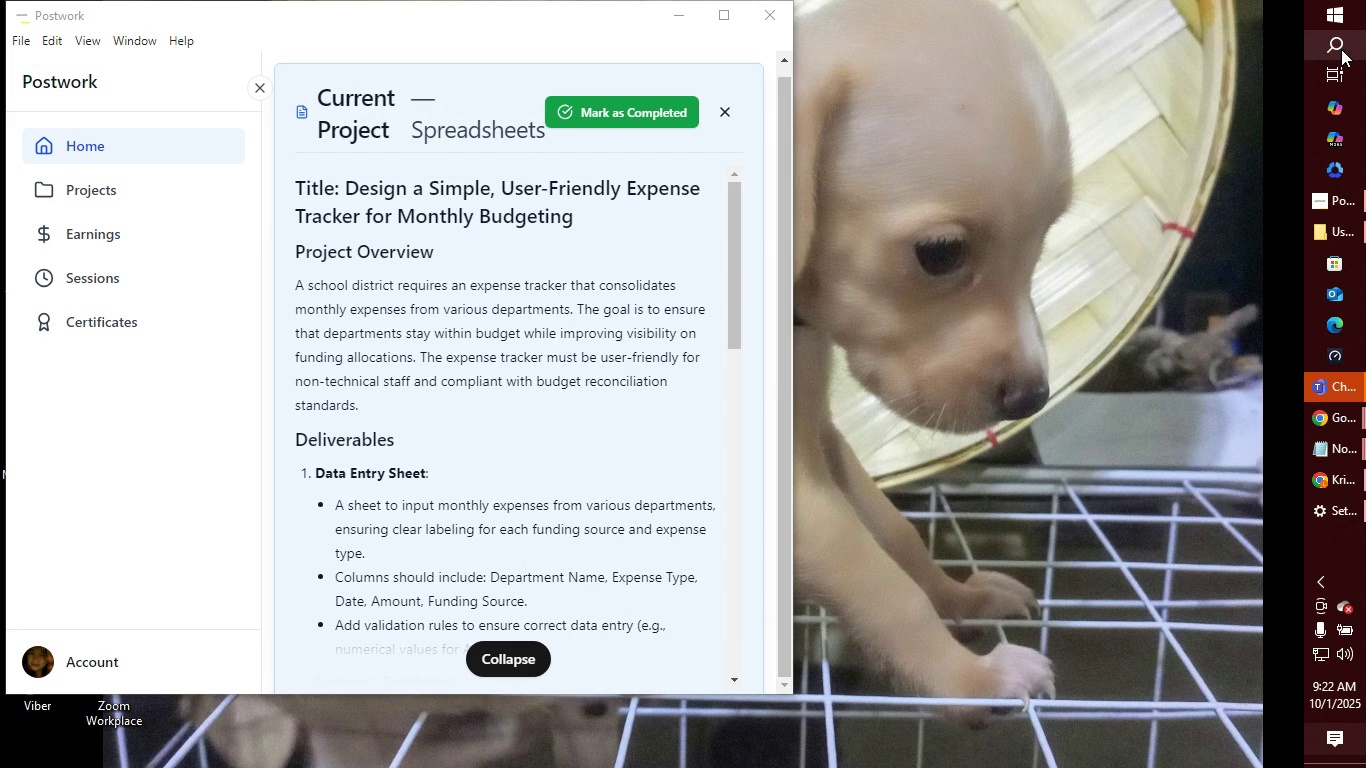 
left_click([1341, 48])
 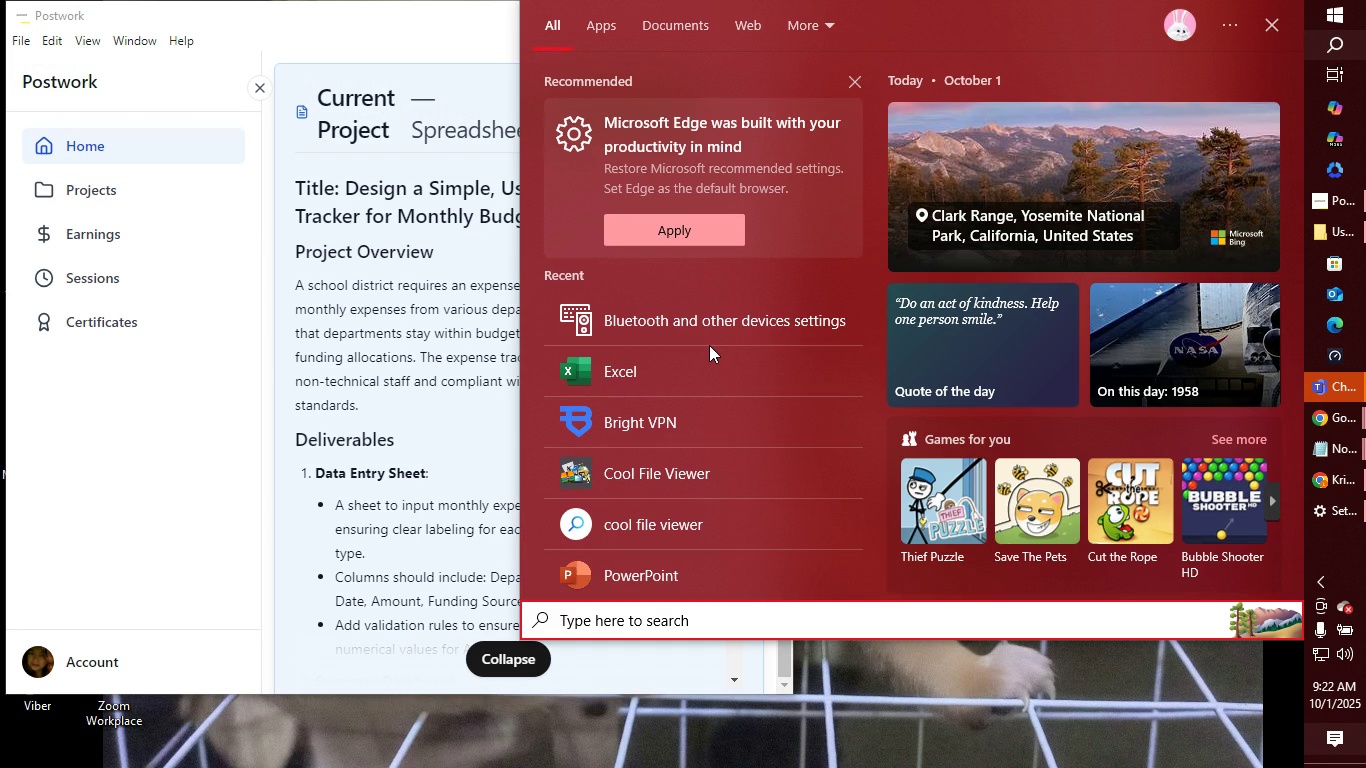 
left_click([670, 370])
 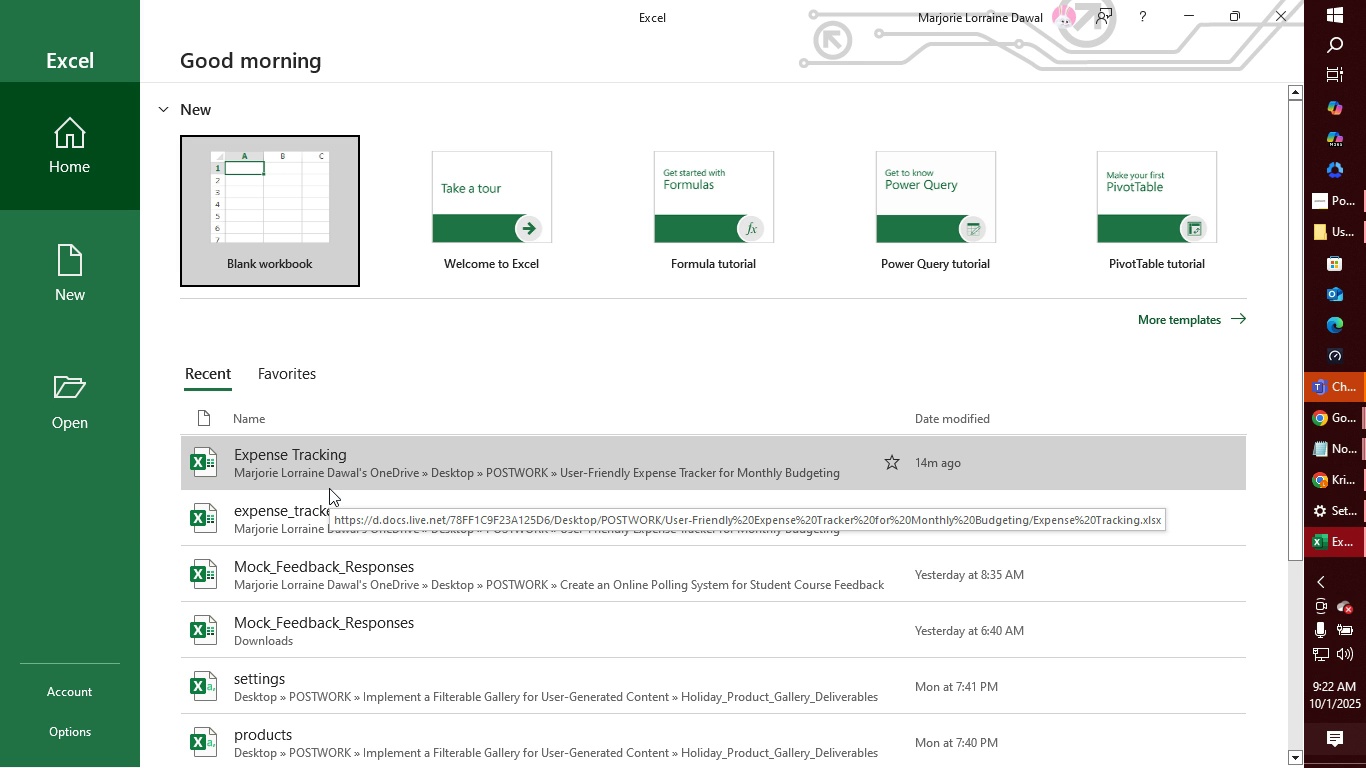 
wait(40.81)
 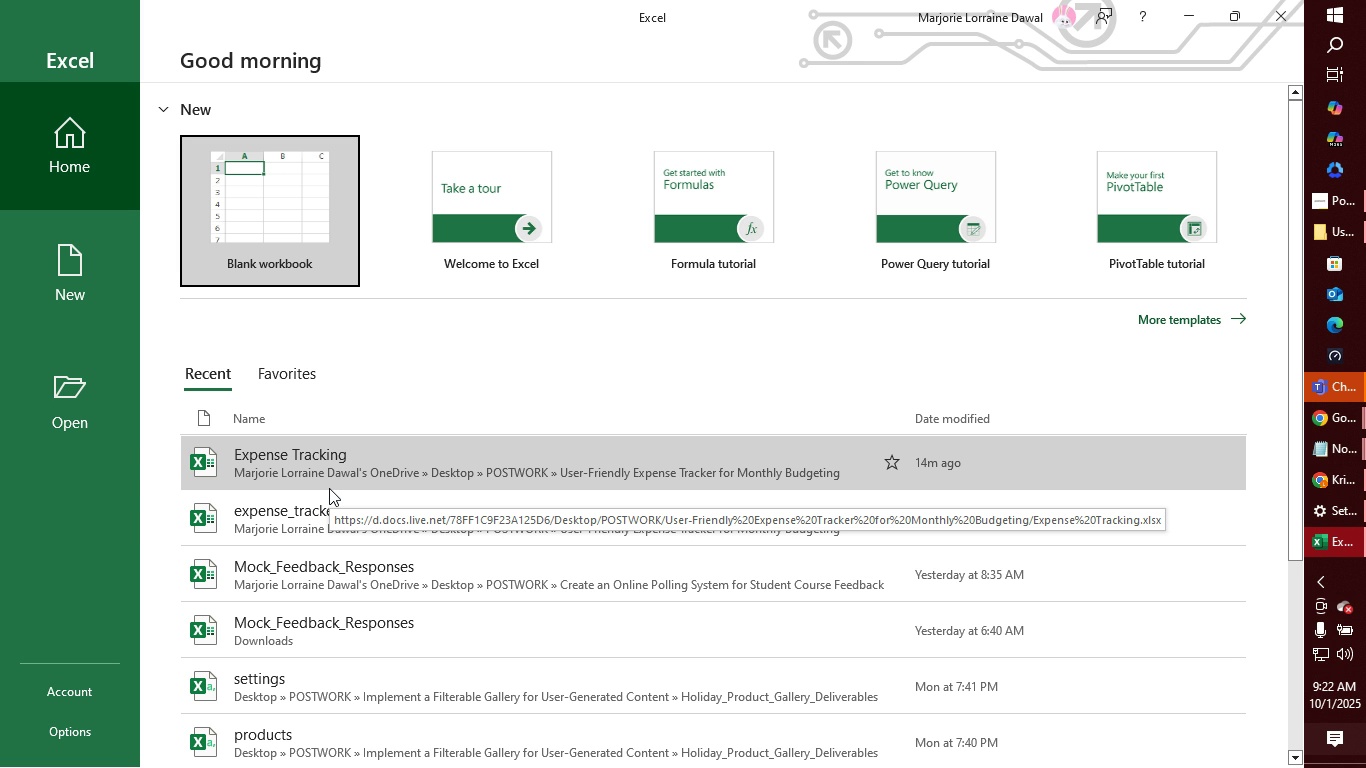 
double_click([284, 198])
 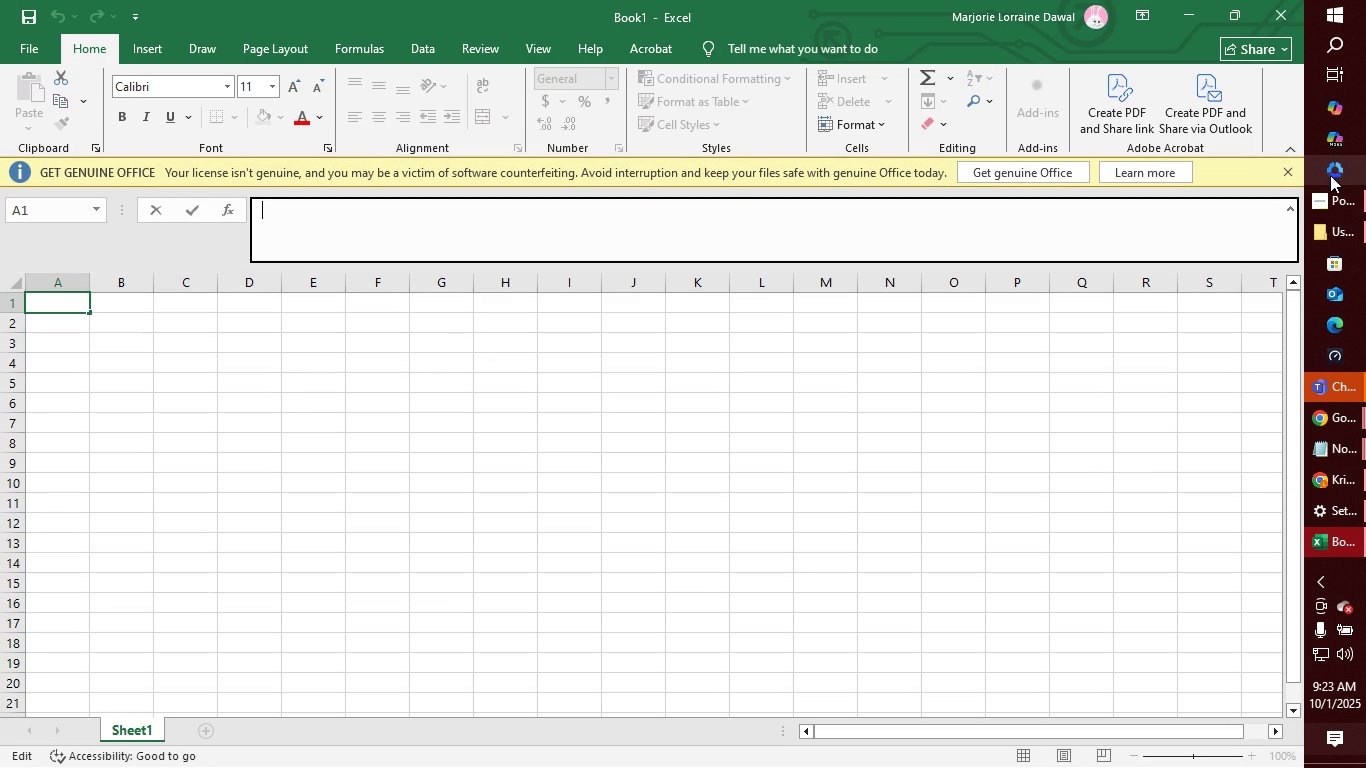 
left_click([1298, 173])
 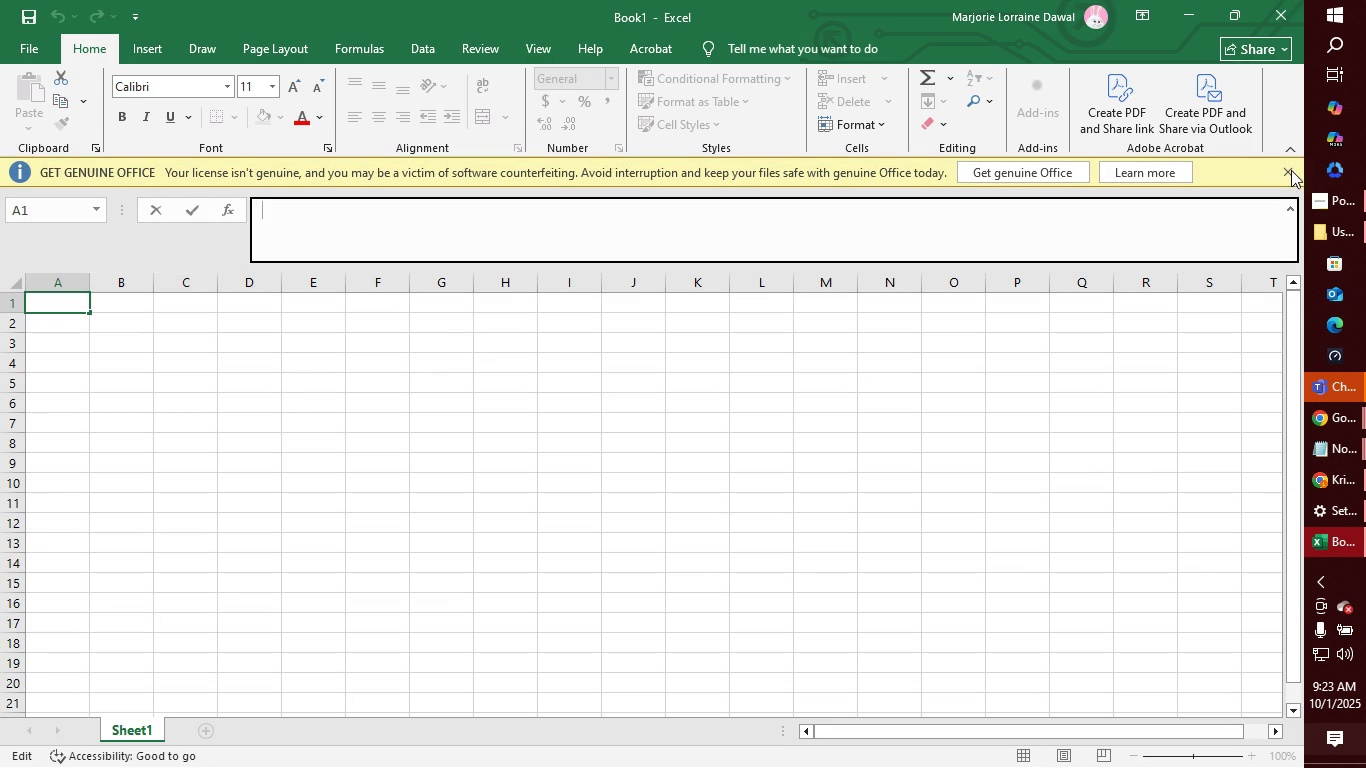 
left_click([1291, 170])
 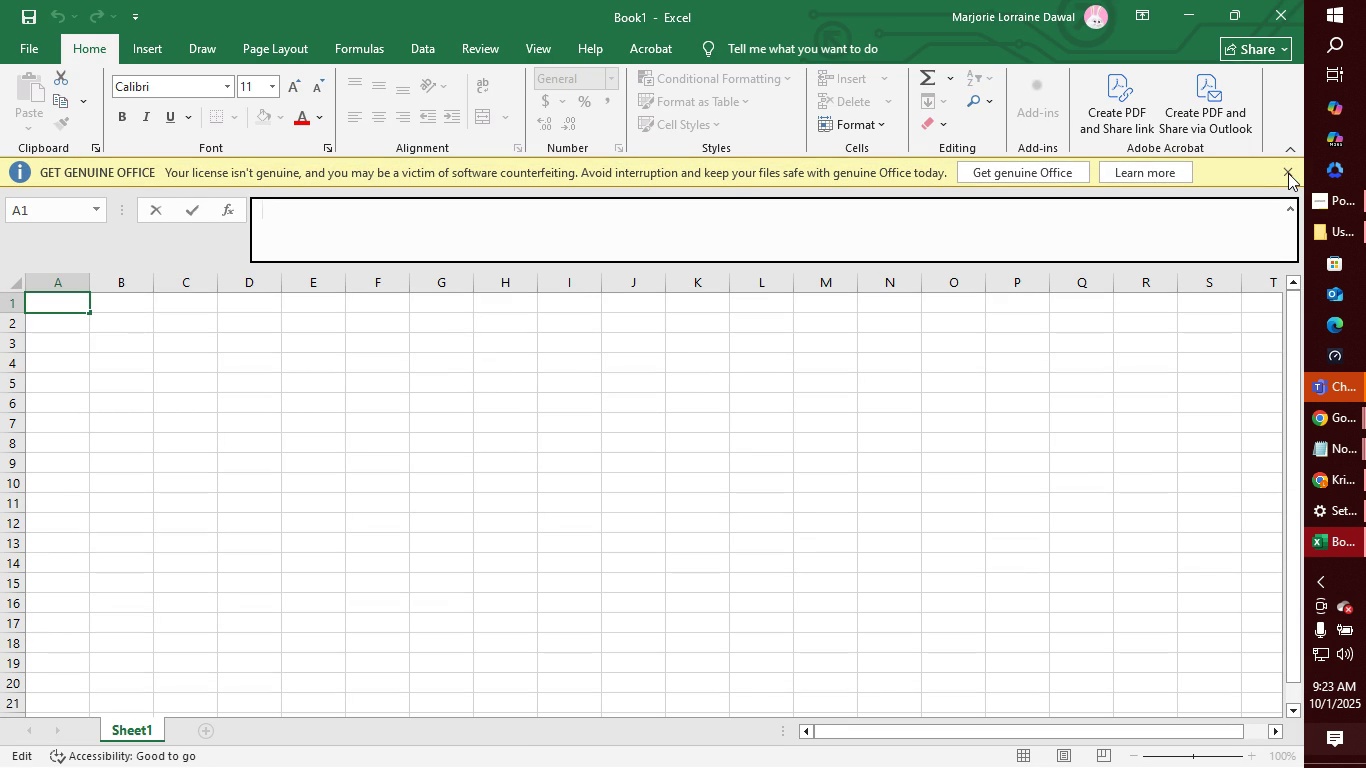 
left_click([1288, 173])
 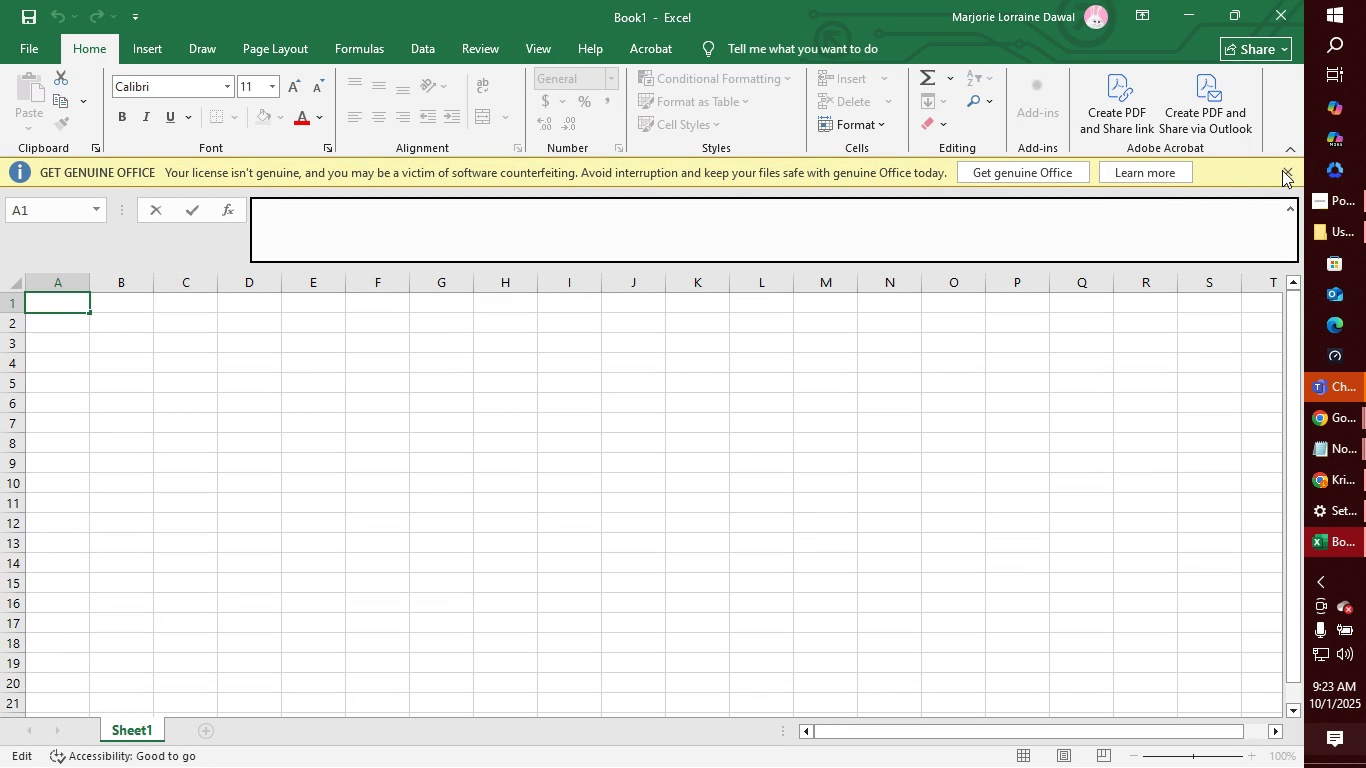 
left_click([1288, 171])
 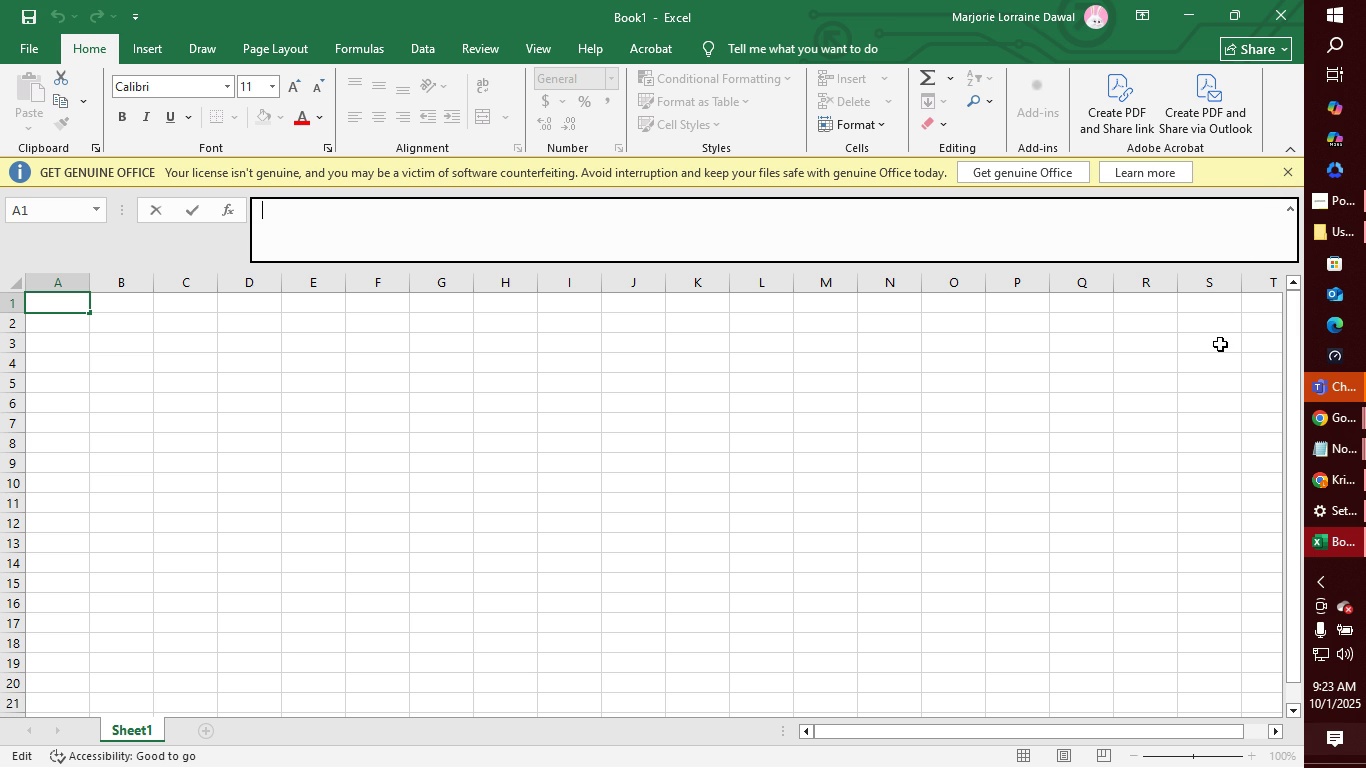 
wait(21.44)
 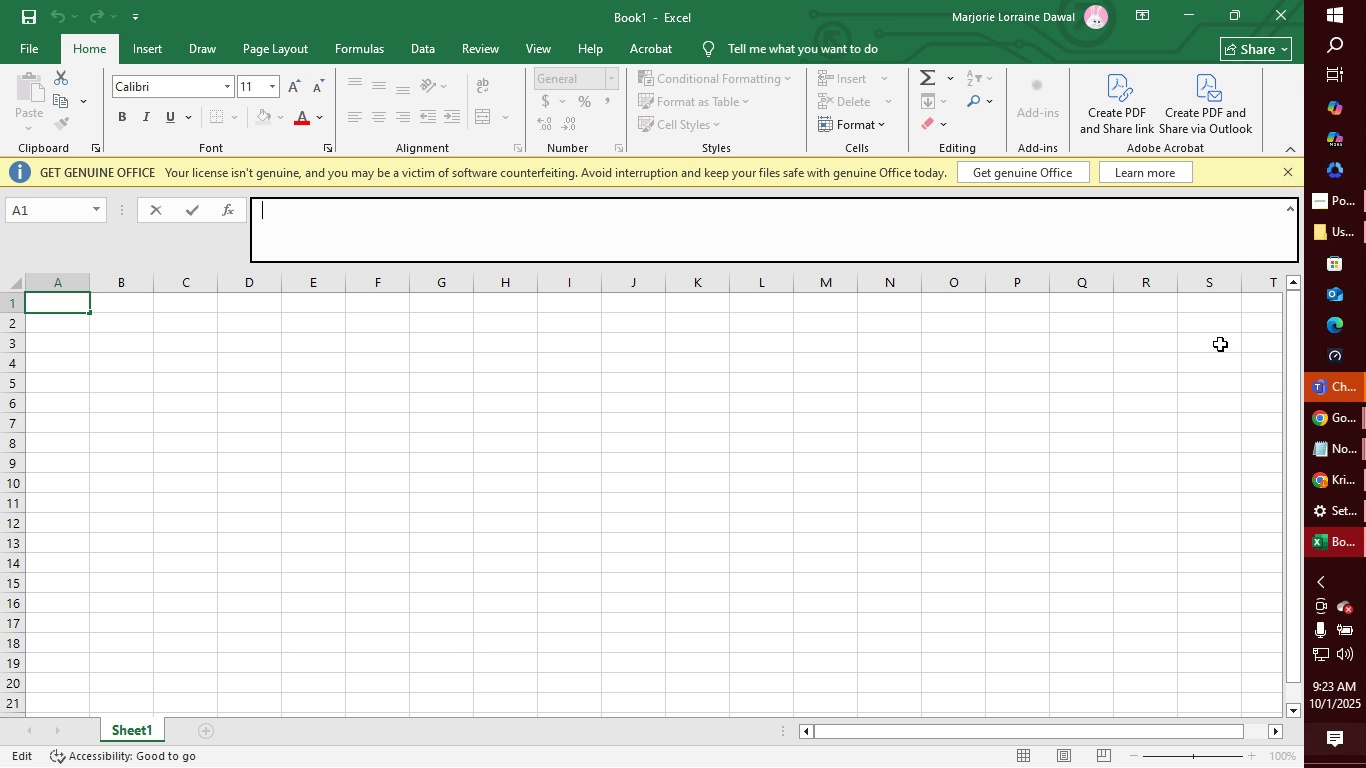 
left_click([1290, 171])
 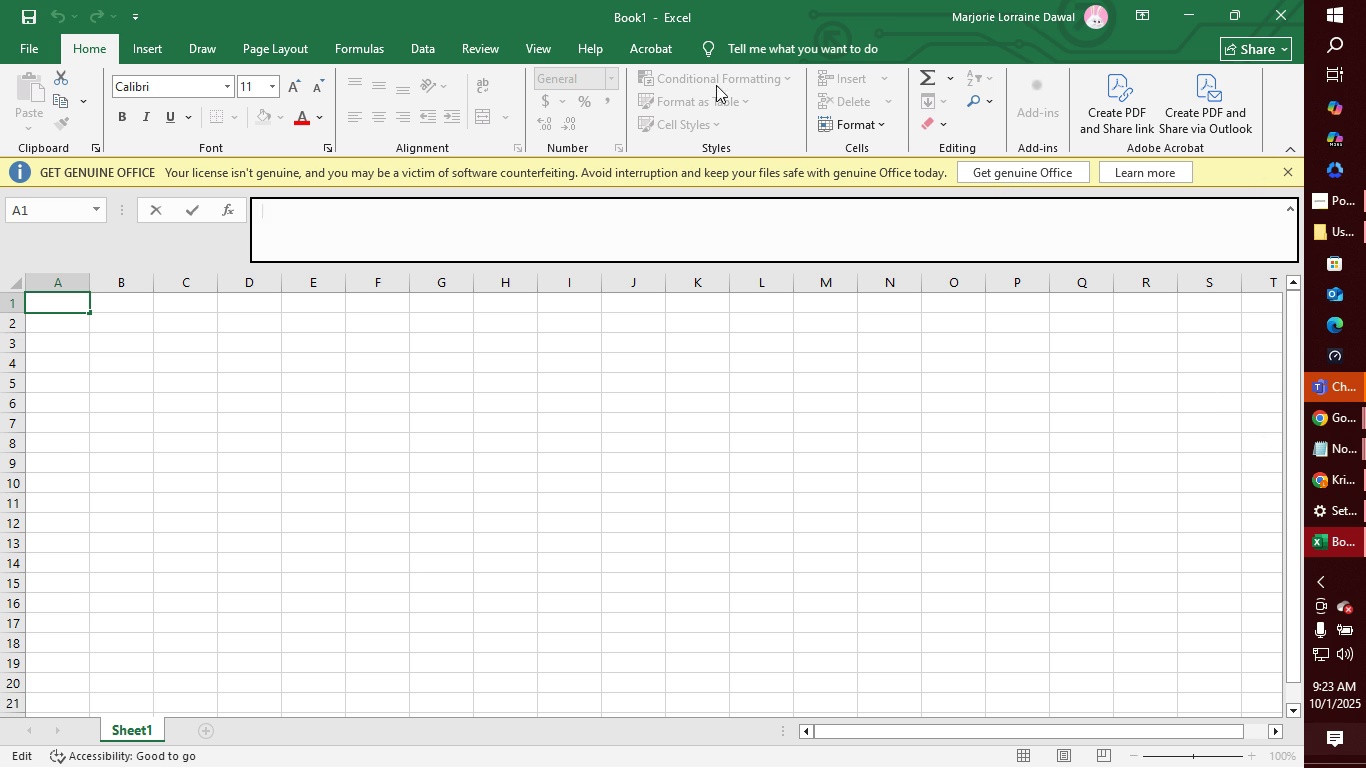 
left_click([611, 17])
 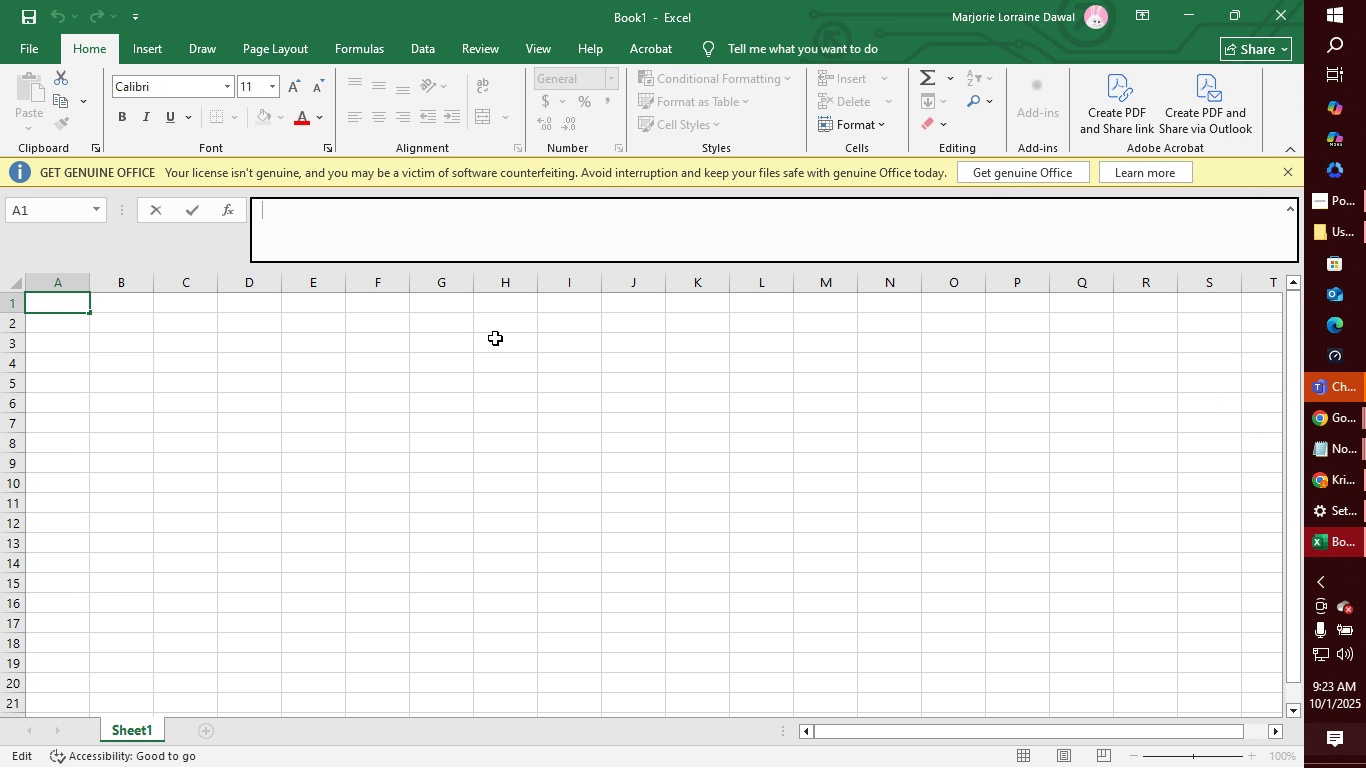 
wait(6.13)
 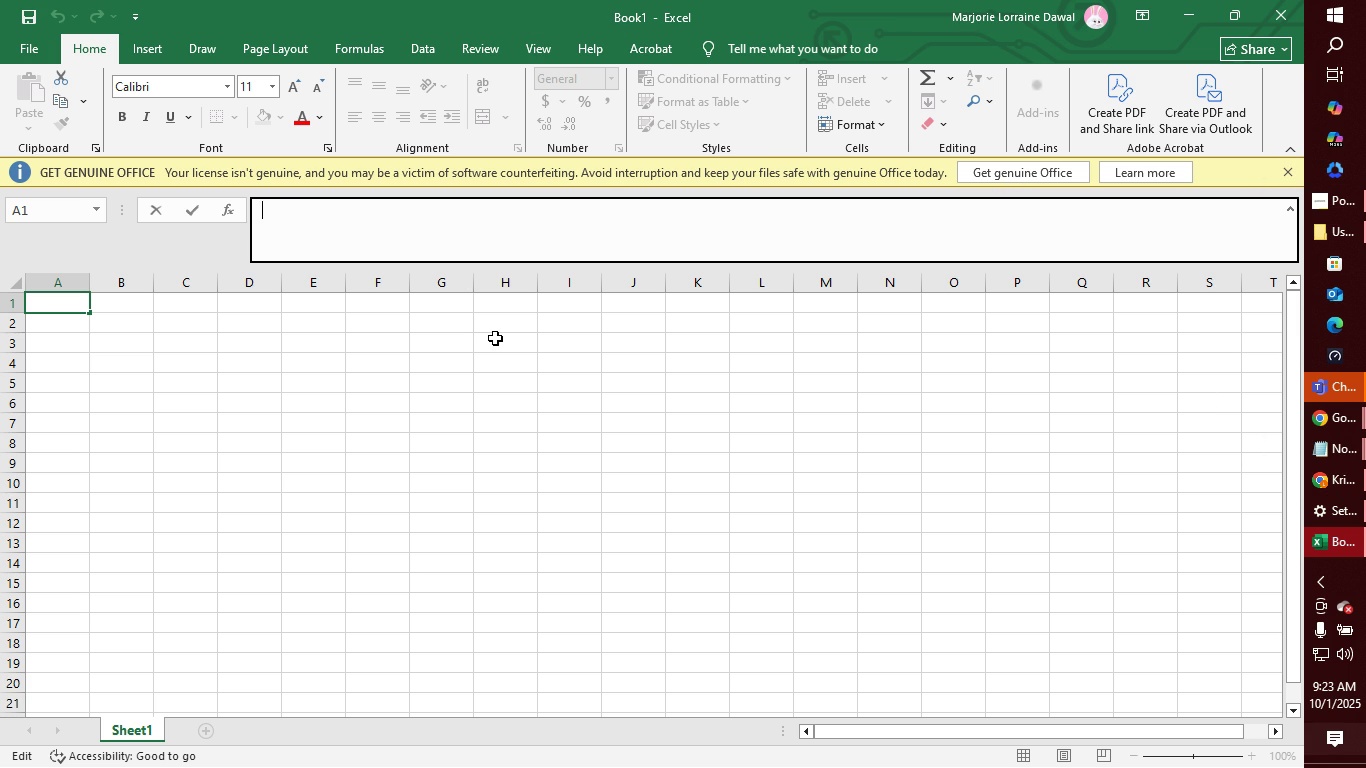 
key(Z)
 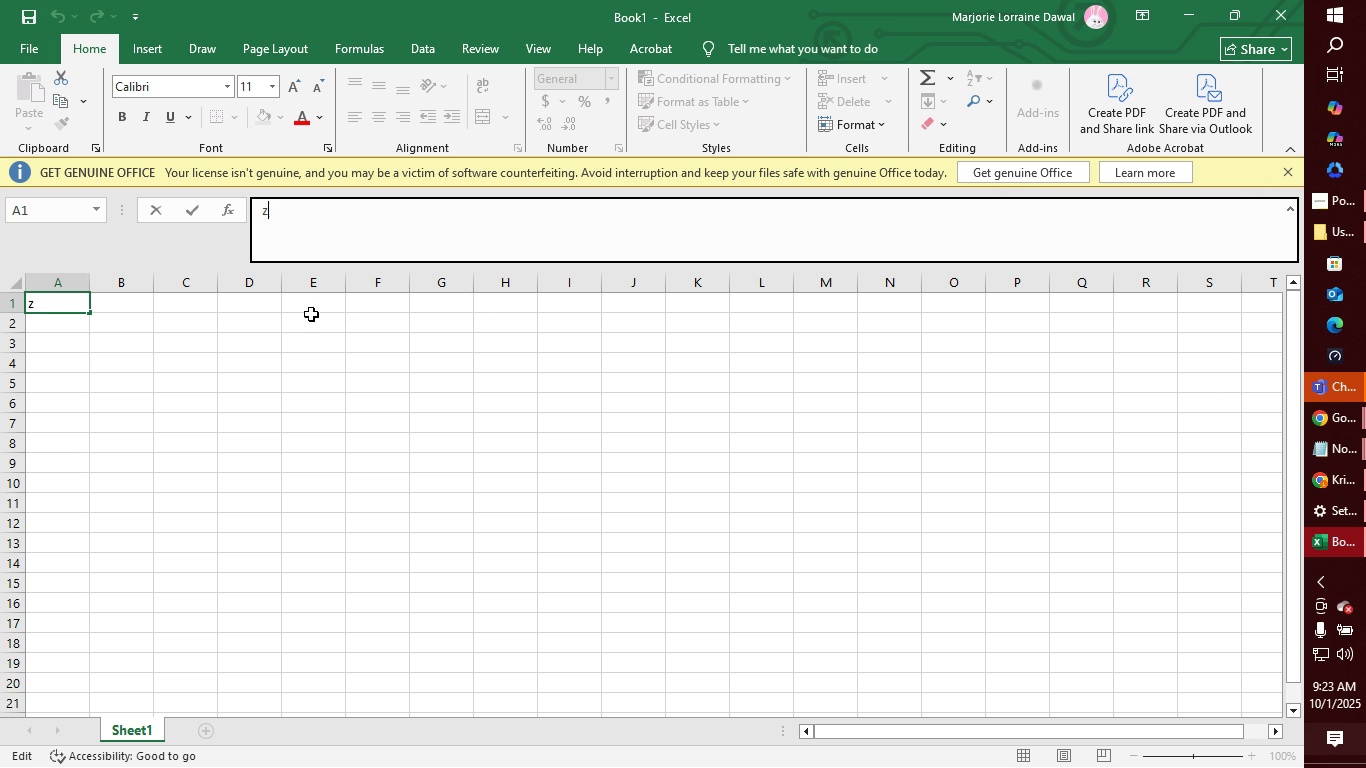 
key(Shift+ShiftLeft)
 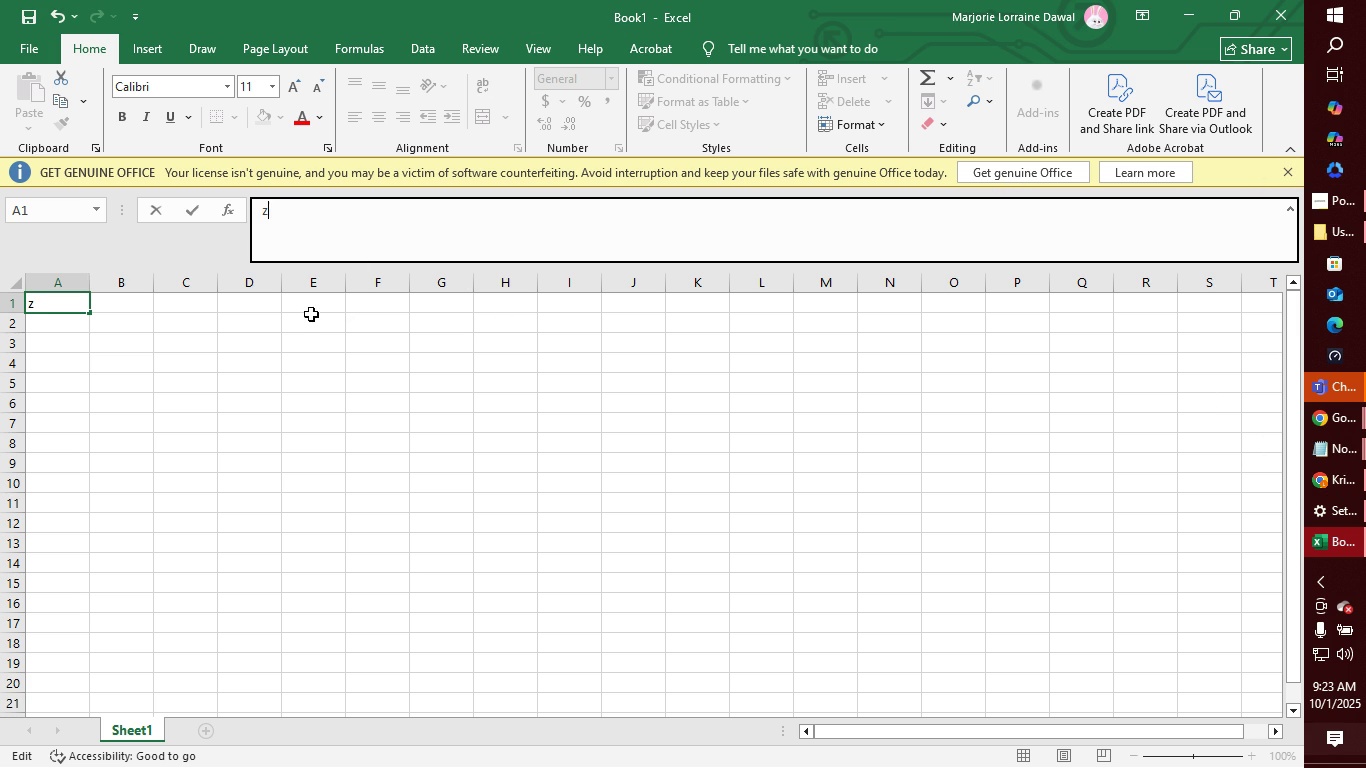 
key(Unknown)
 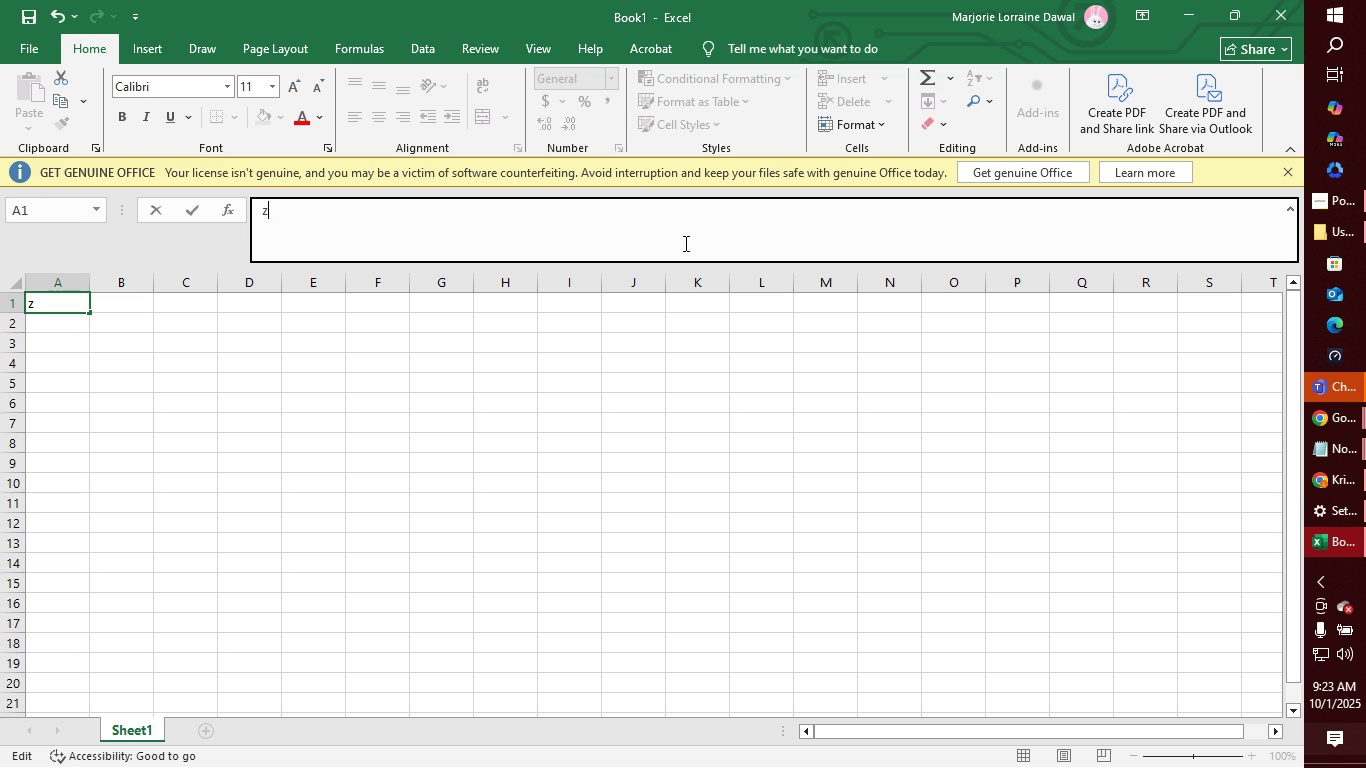 
key(Backspace)
 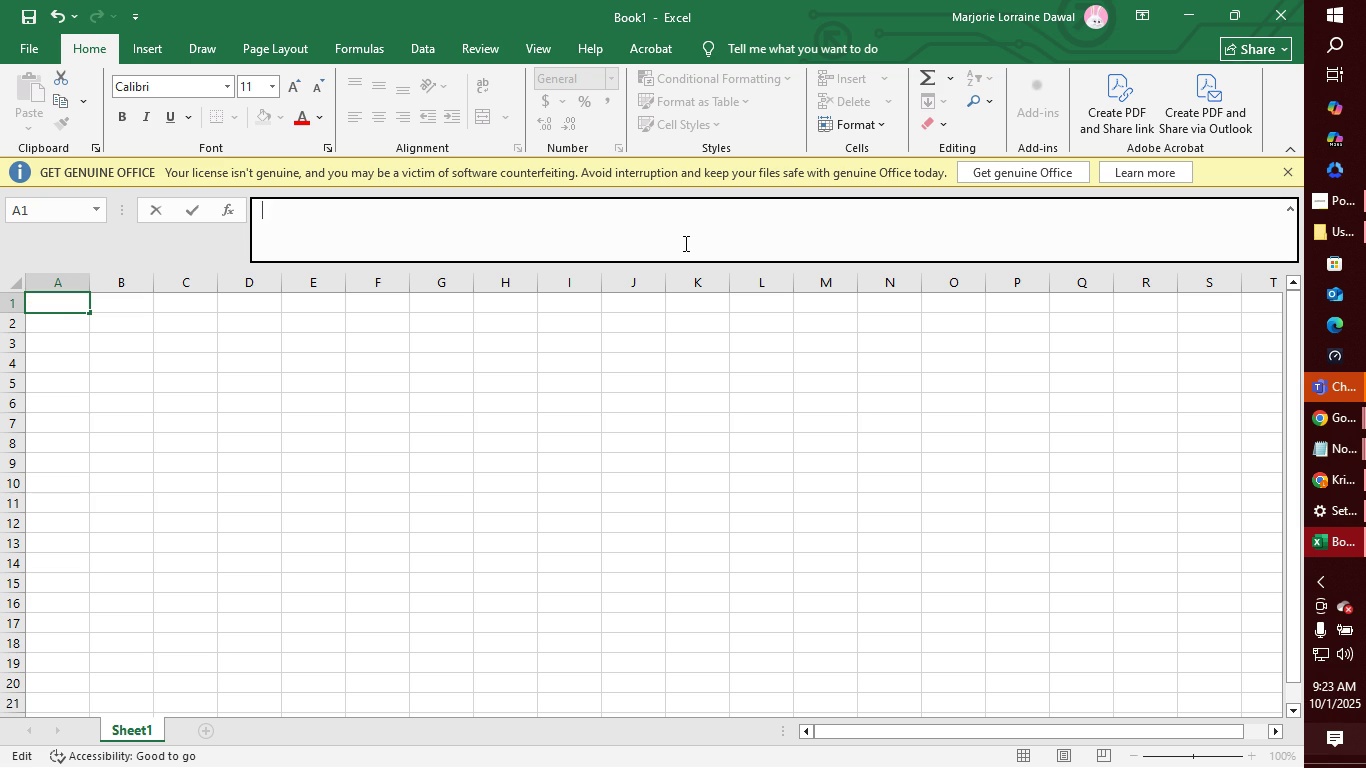 
key(Backspace)
 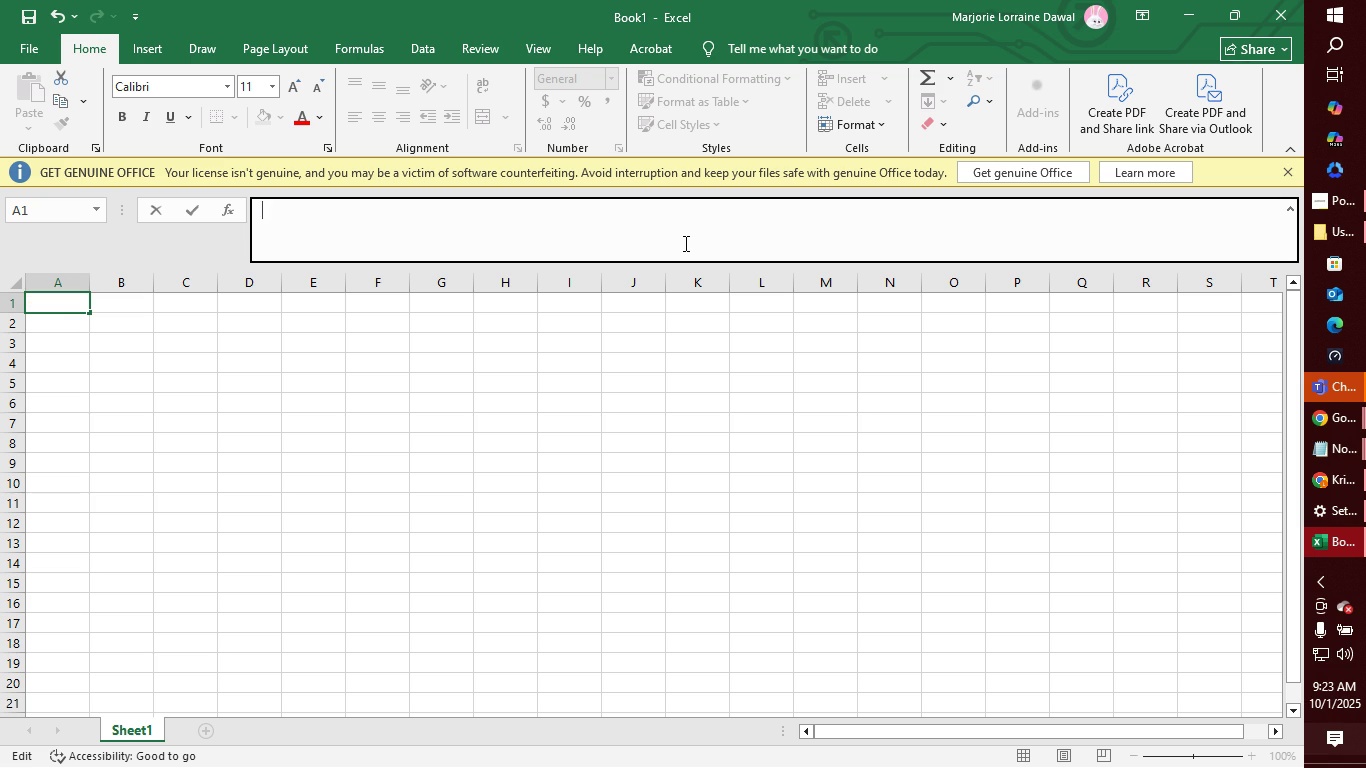 
key(Backspace)
 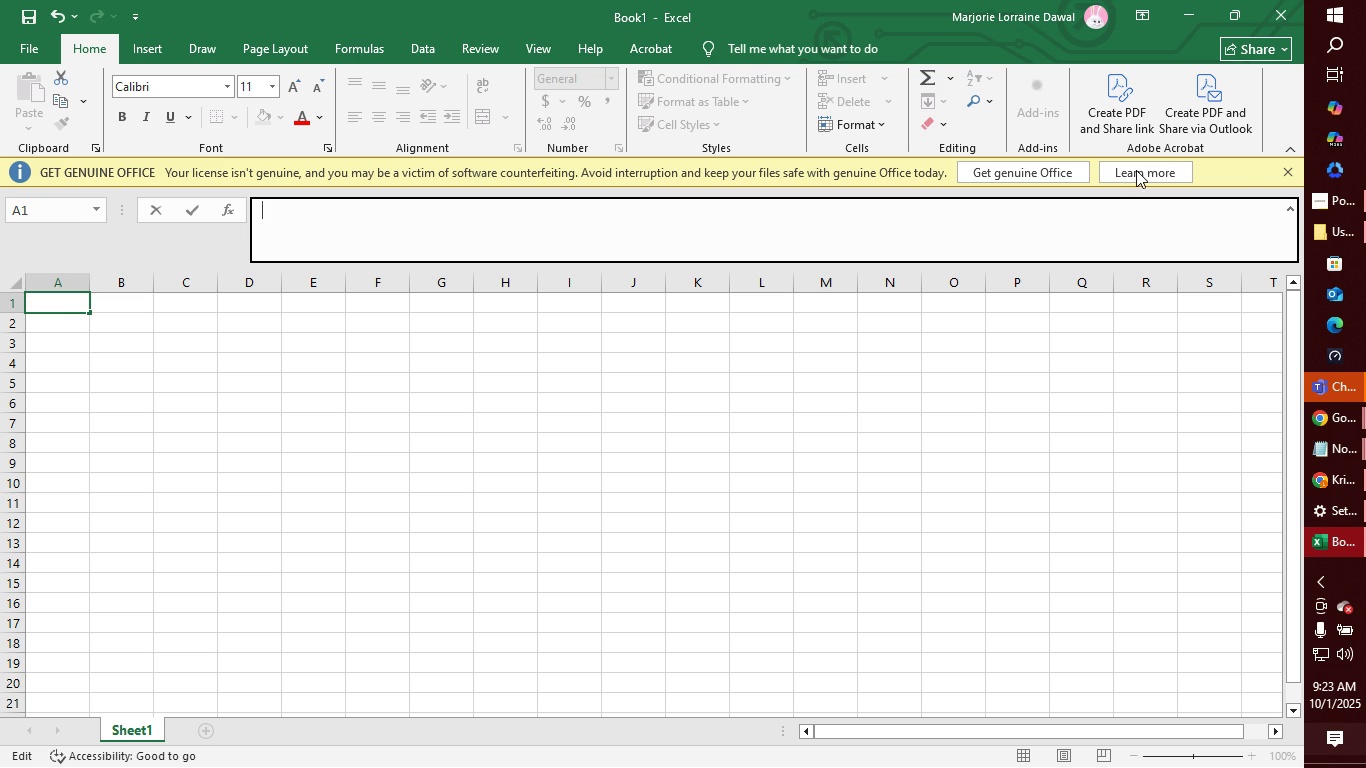 
double_click([1249, 175])
 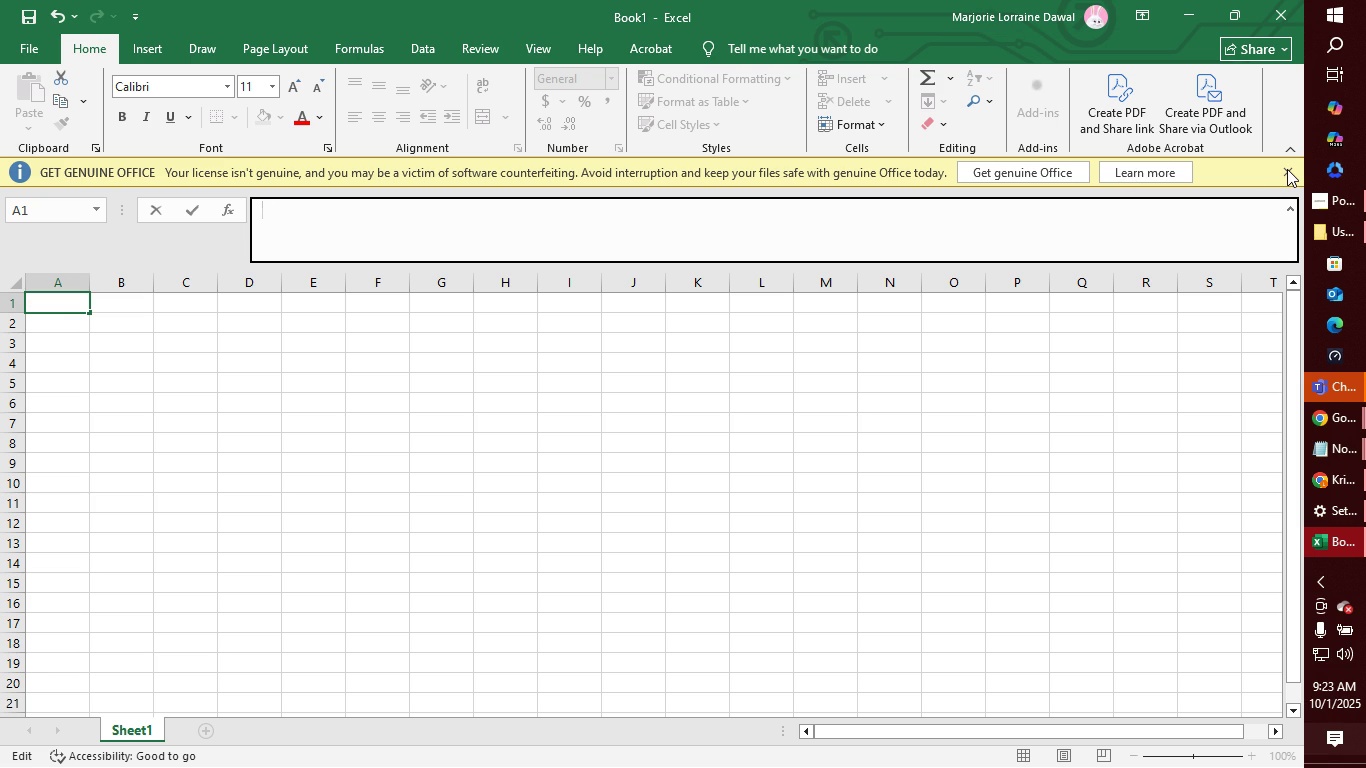 
triple_click([1287, 169])
 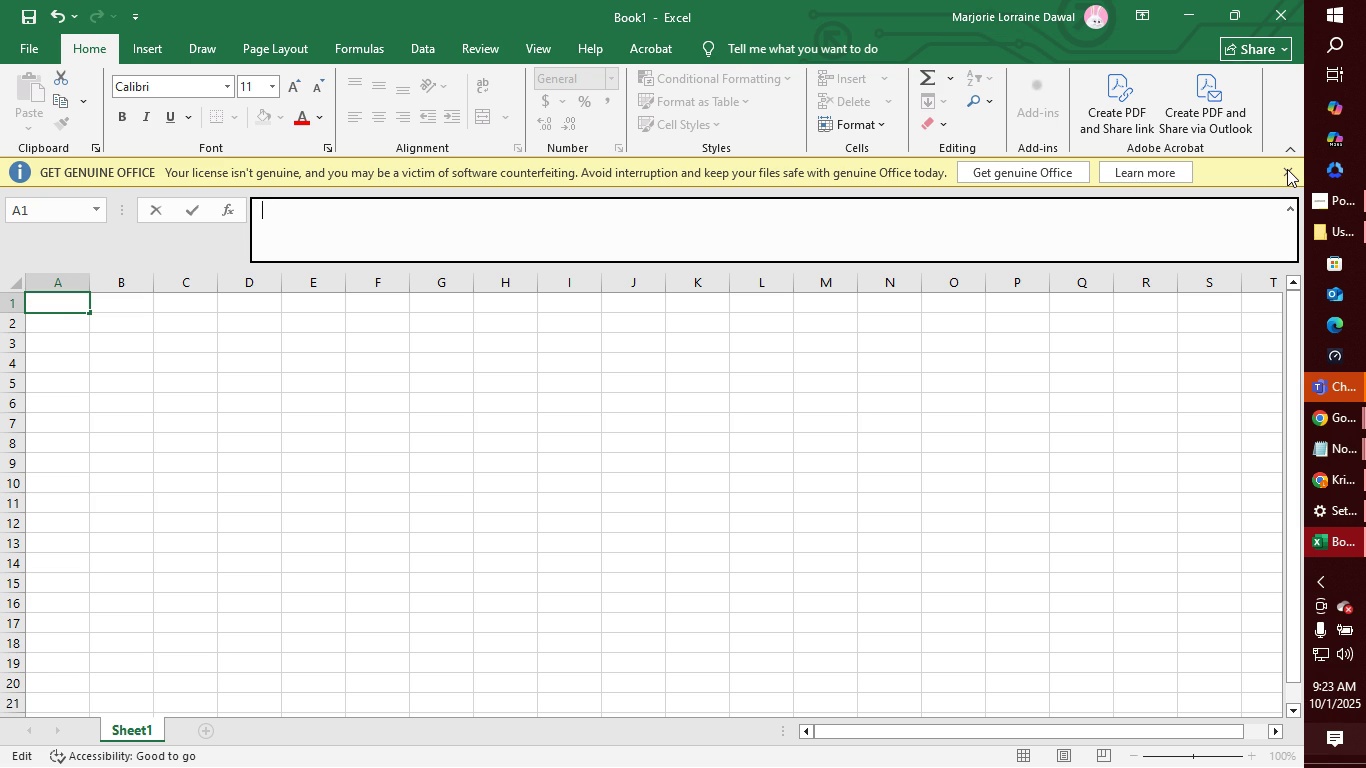 
triple_click([1287, 169])
 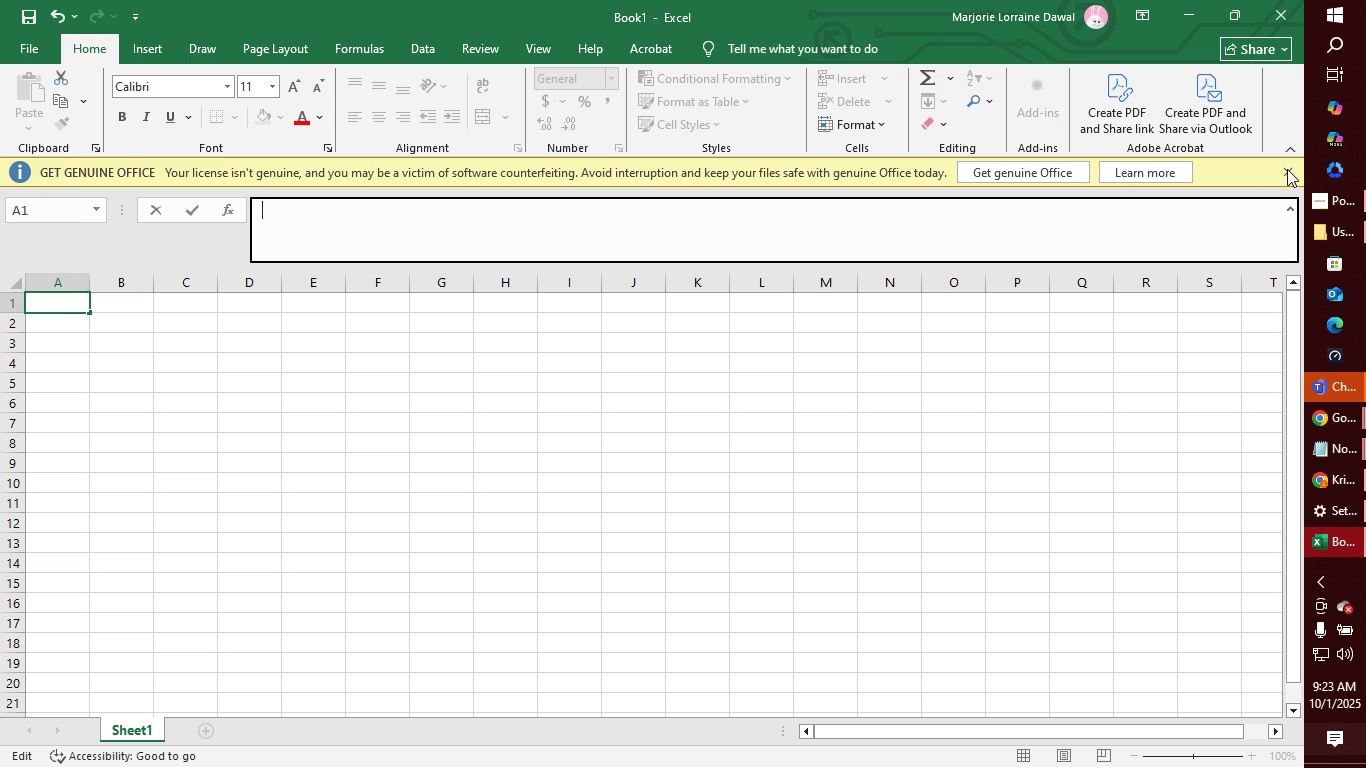 
triple_click([1287, 169])
 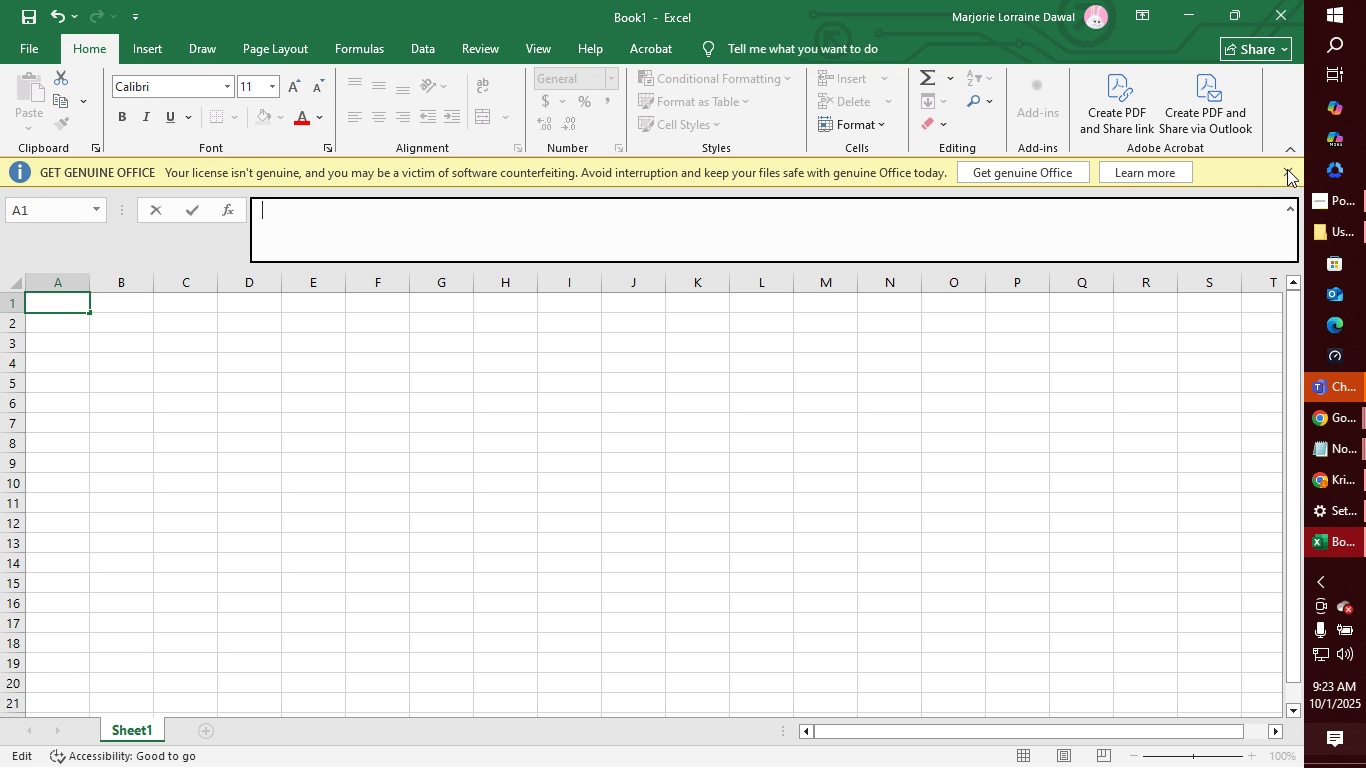 
triple_click([1287, 169])
 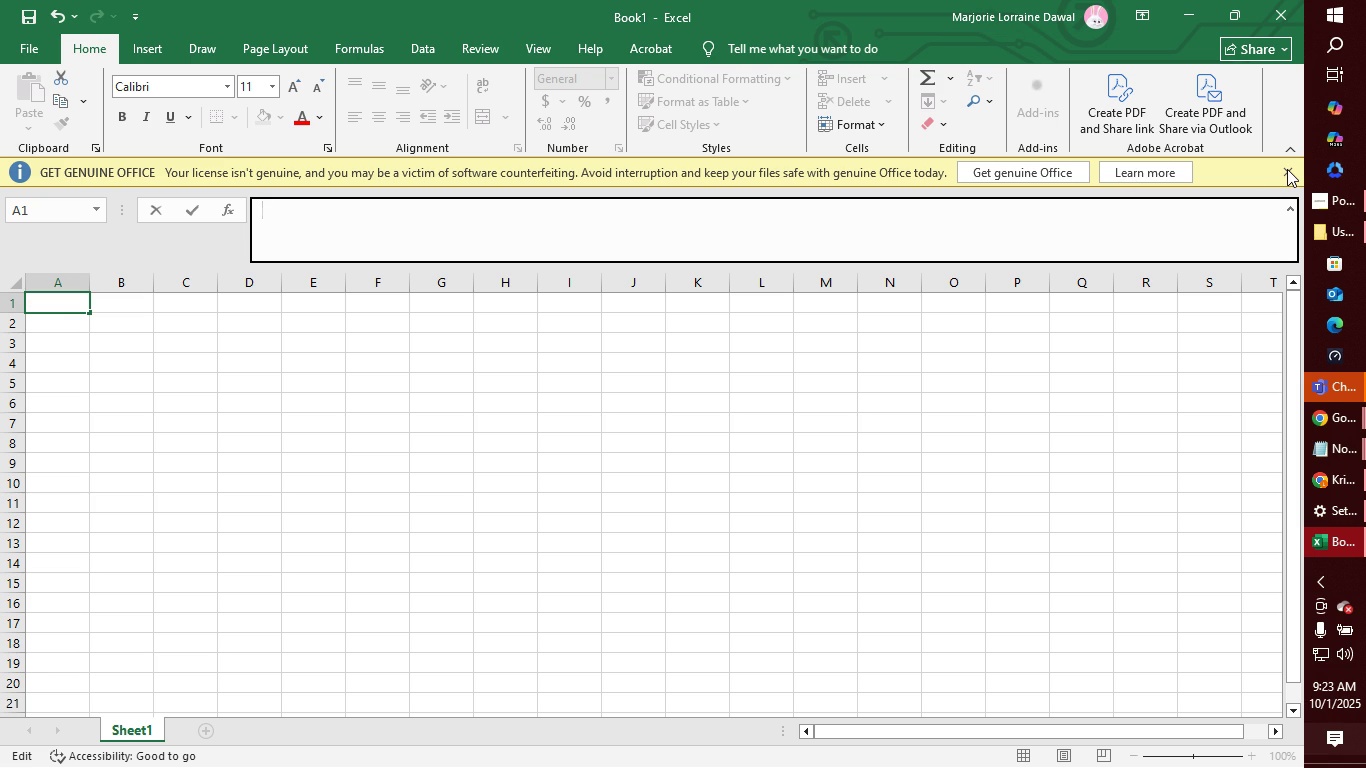 
triple_click([1287, 169])
 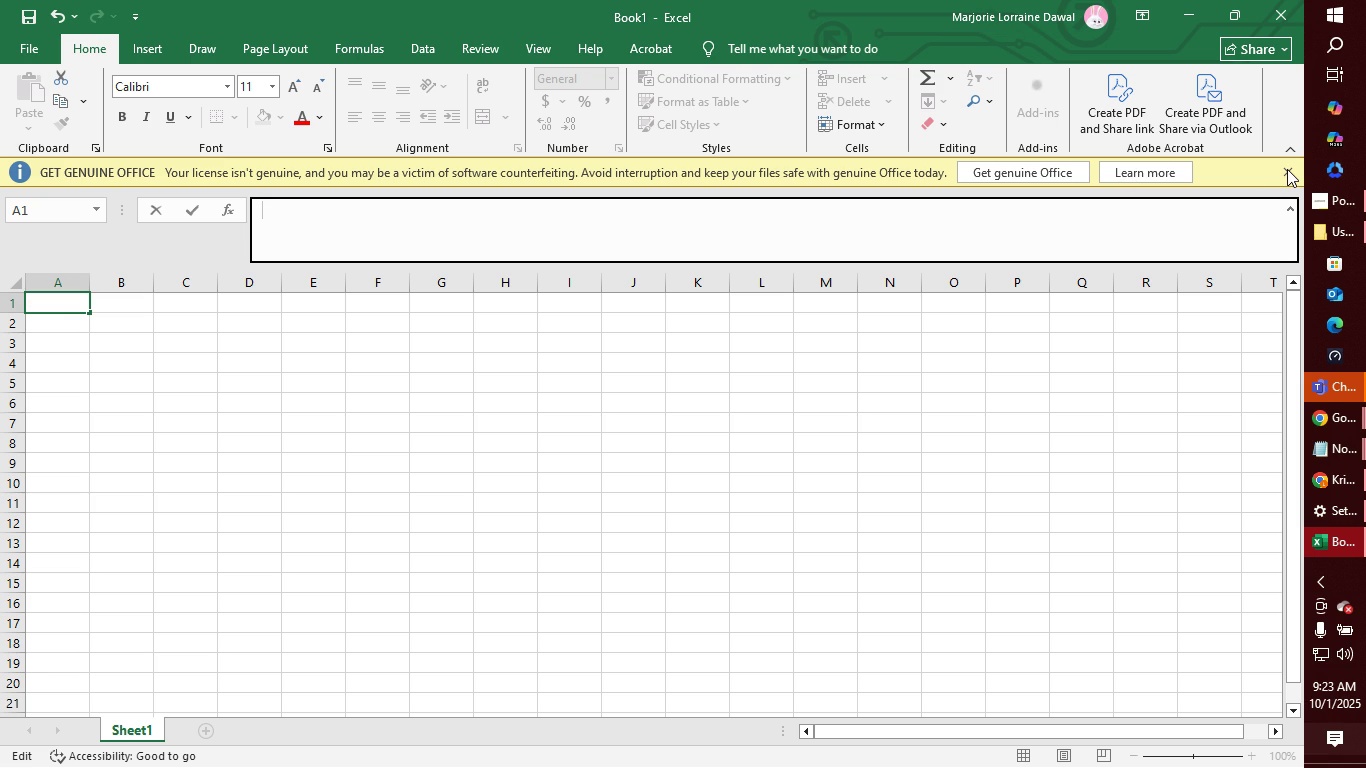 
triple_click([1287, 169])
 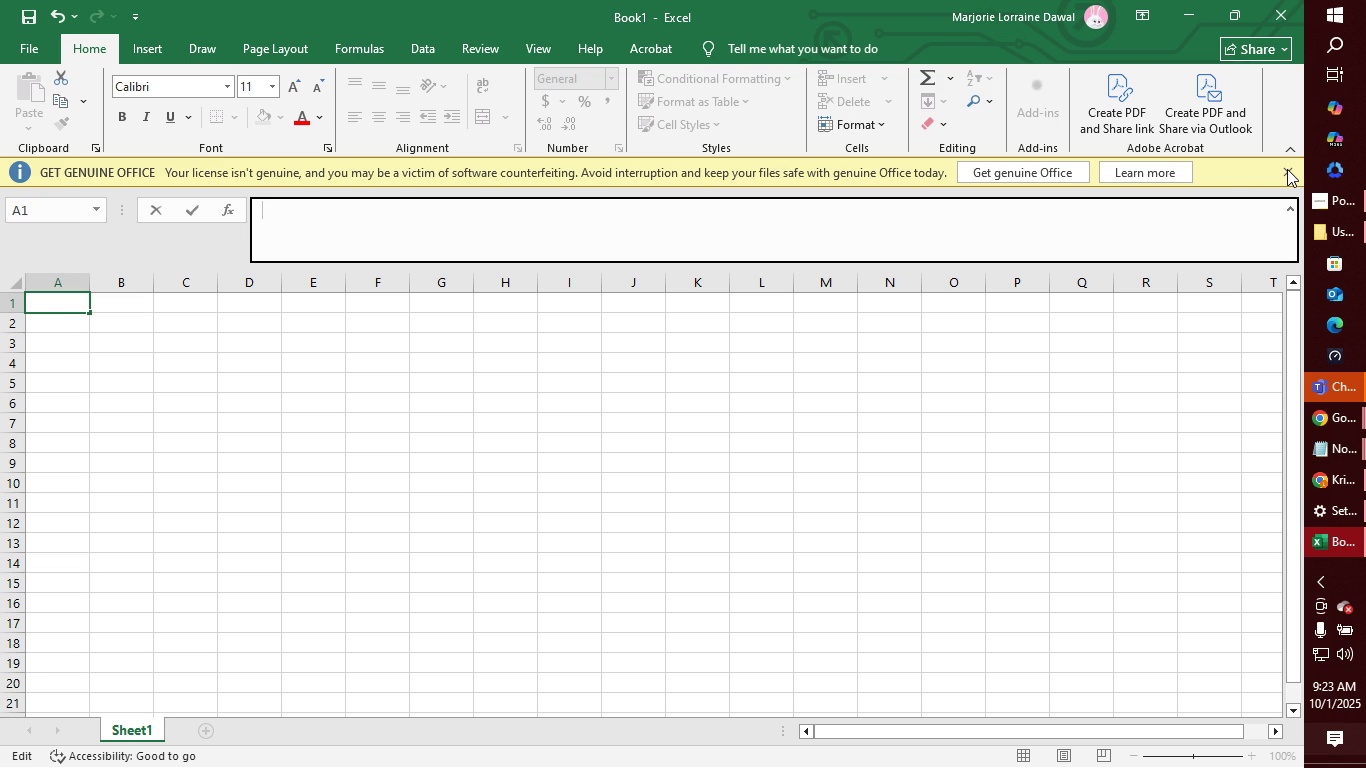 
triple_click([1287, 169])
 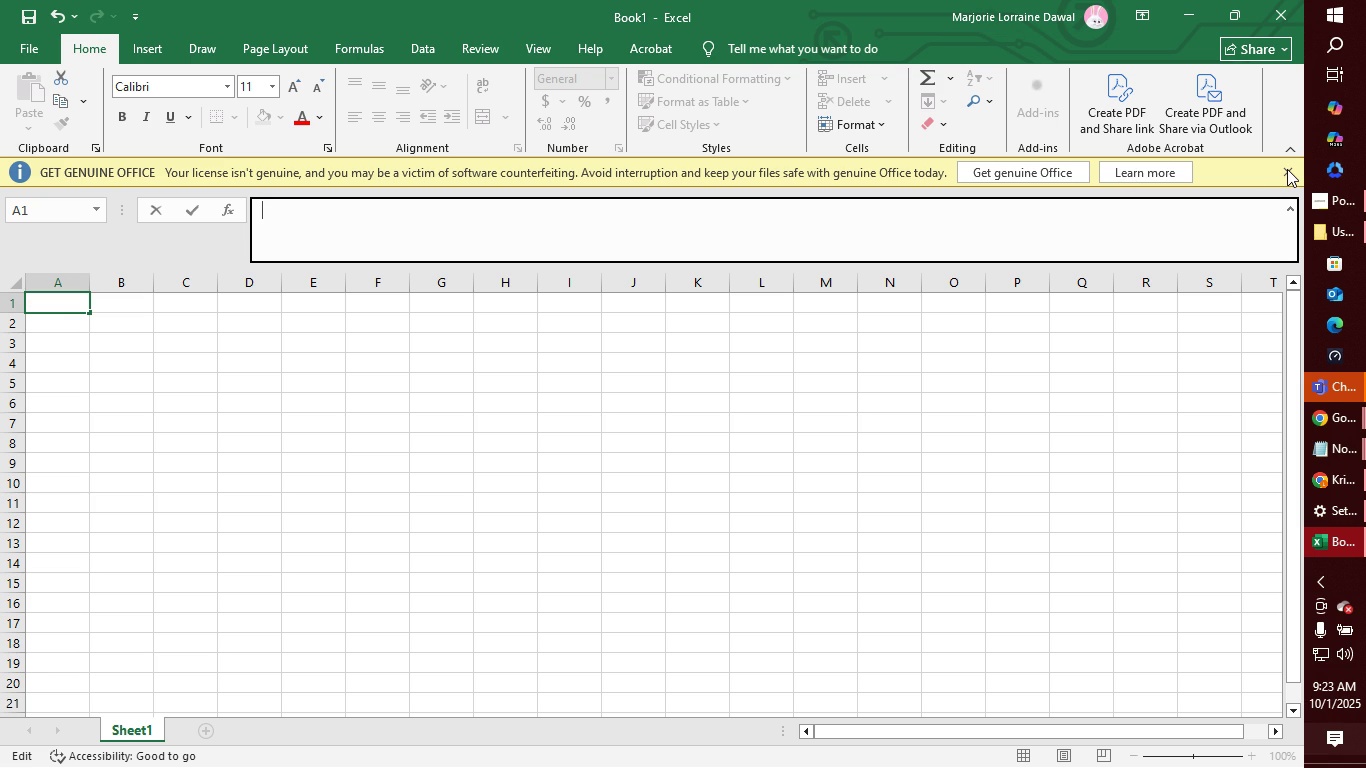 
triple_click([1287, 169])
 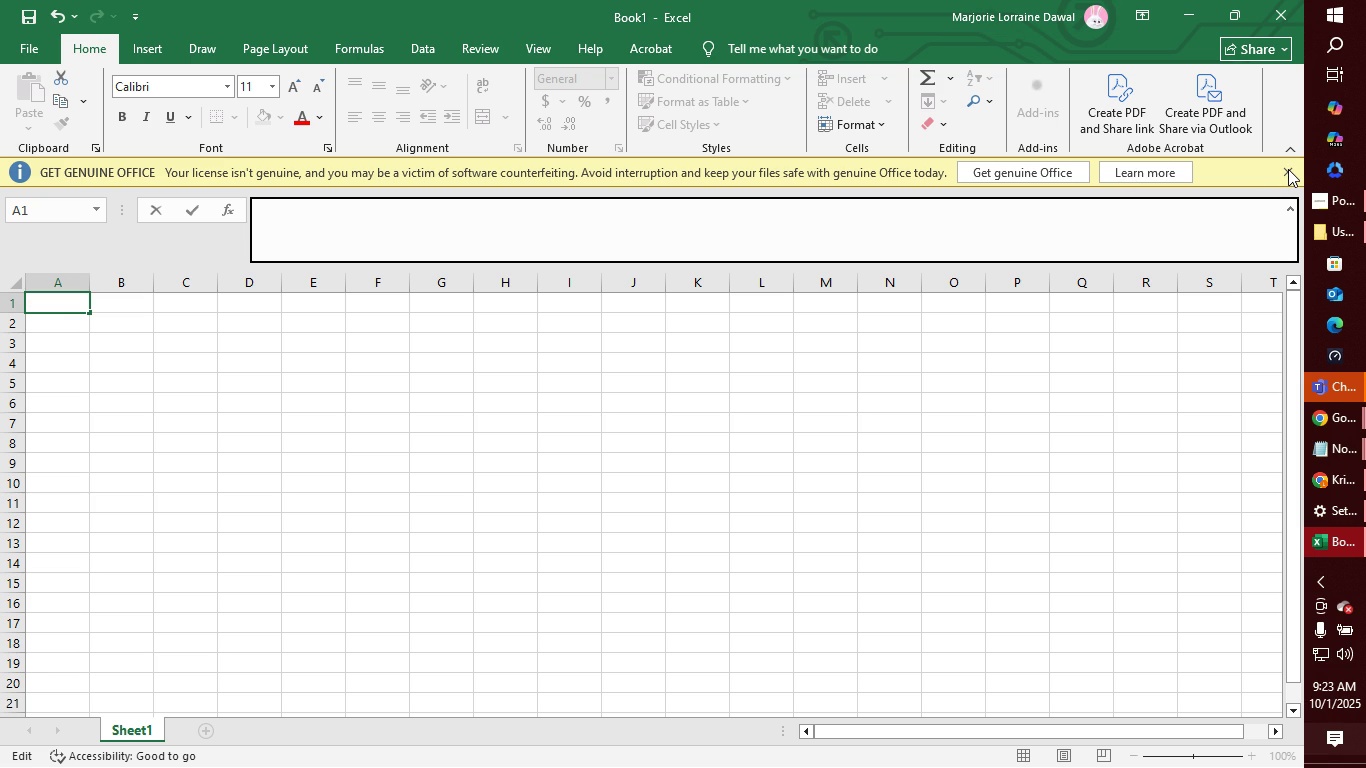 
double_click([1288, 169])
 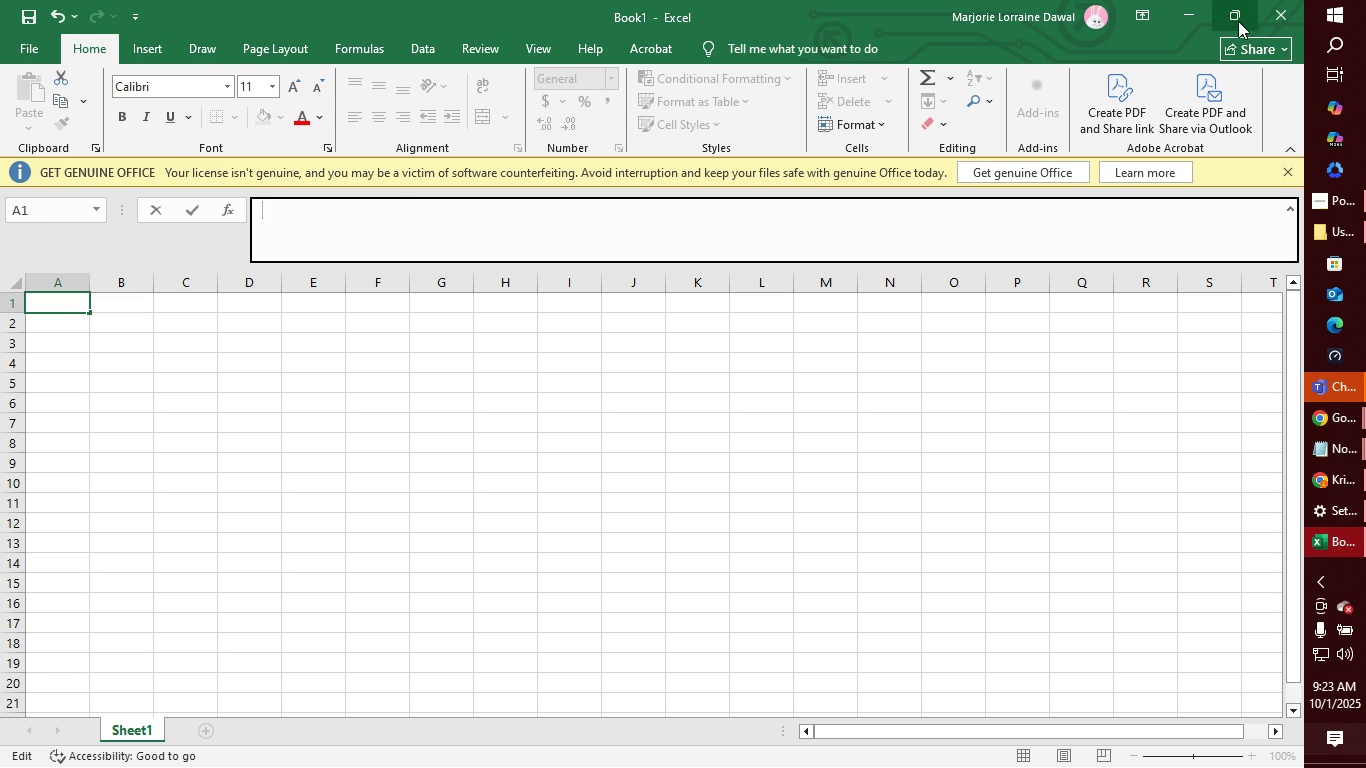 
left_click([1236, 19])
 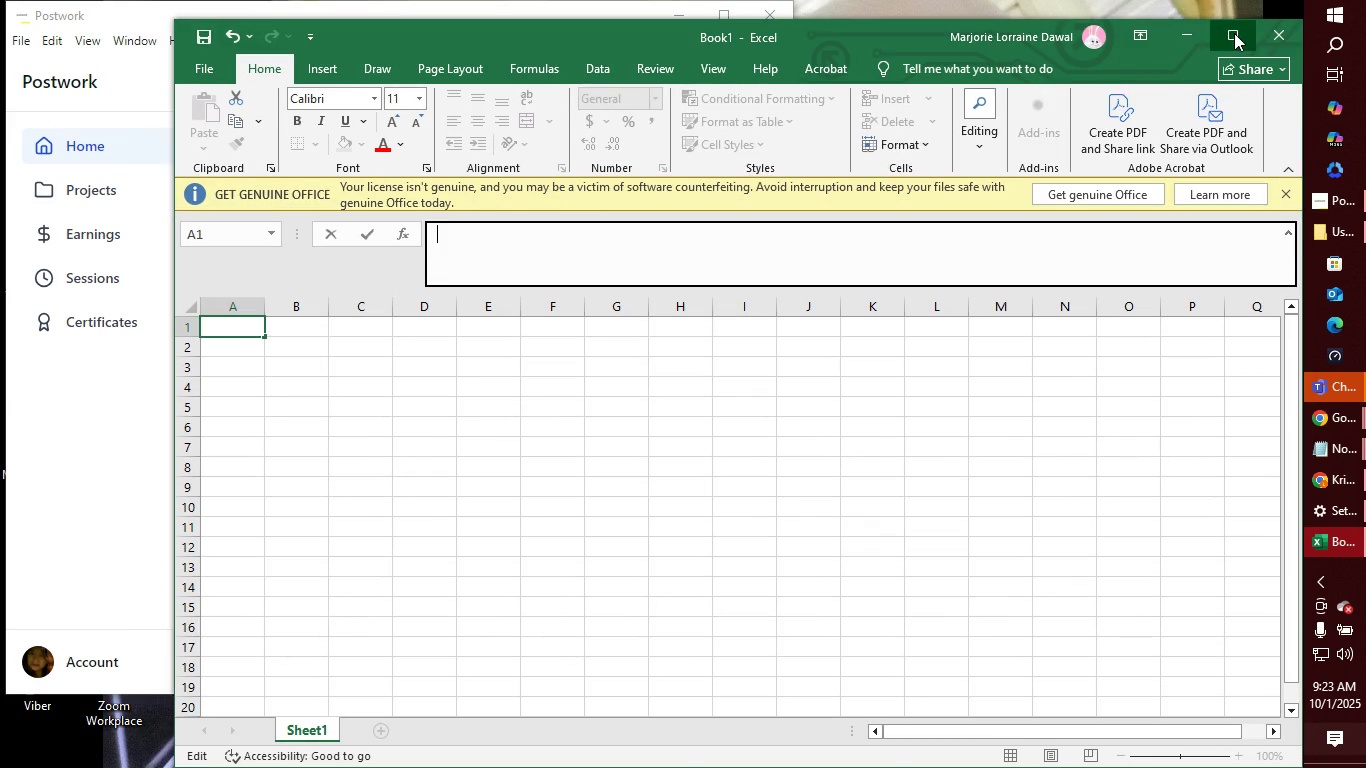 
left_click([1234, 33])
 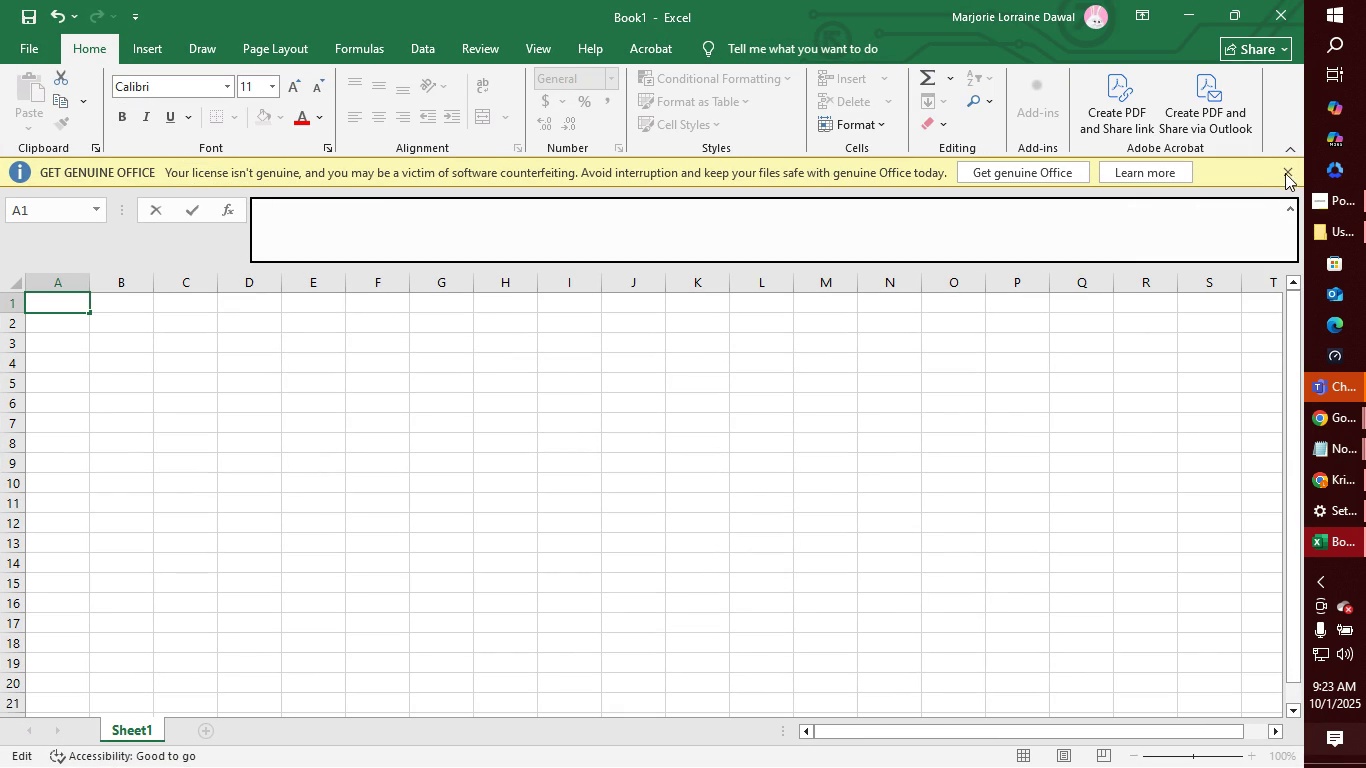 
double_click([1291, 174])
 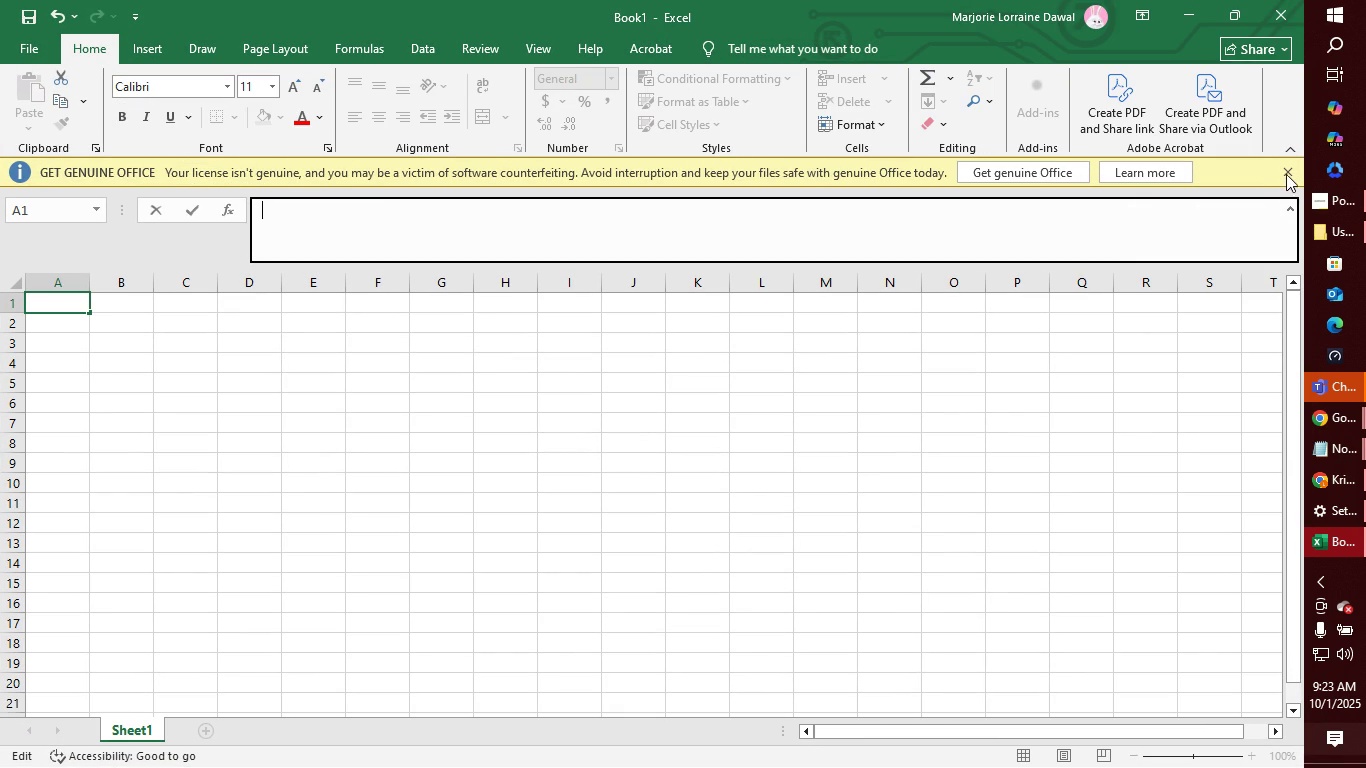 
triple_click([1291, 174])
 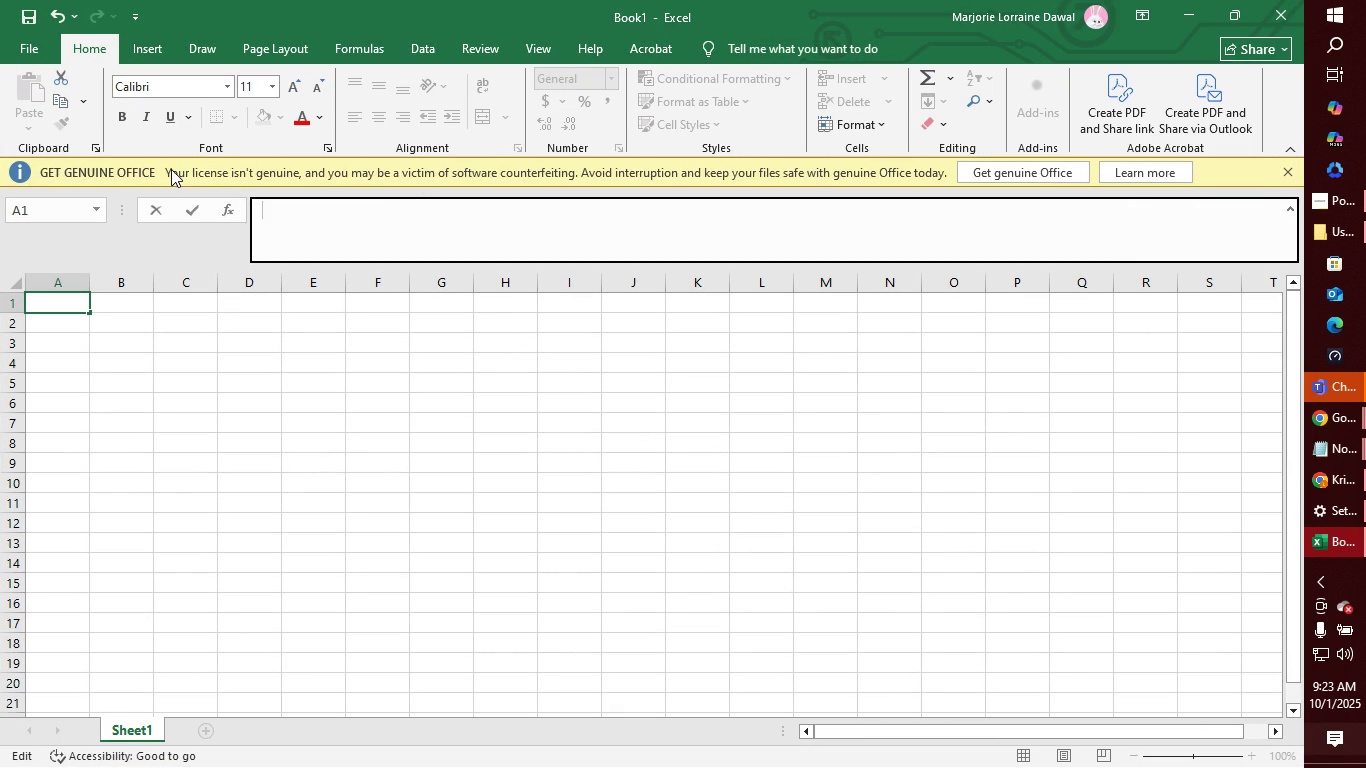 
left_click([171, 169])
 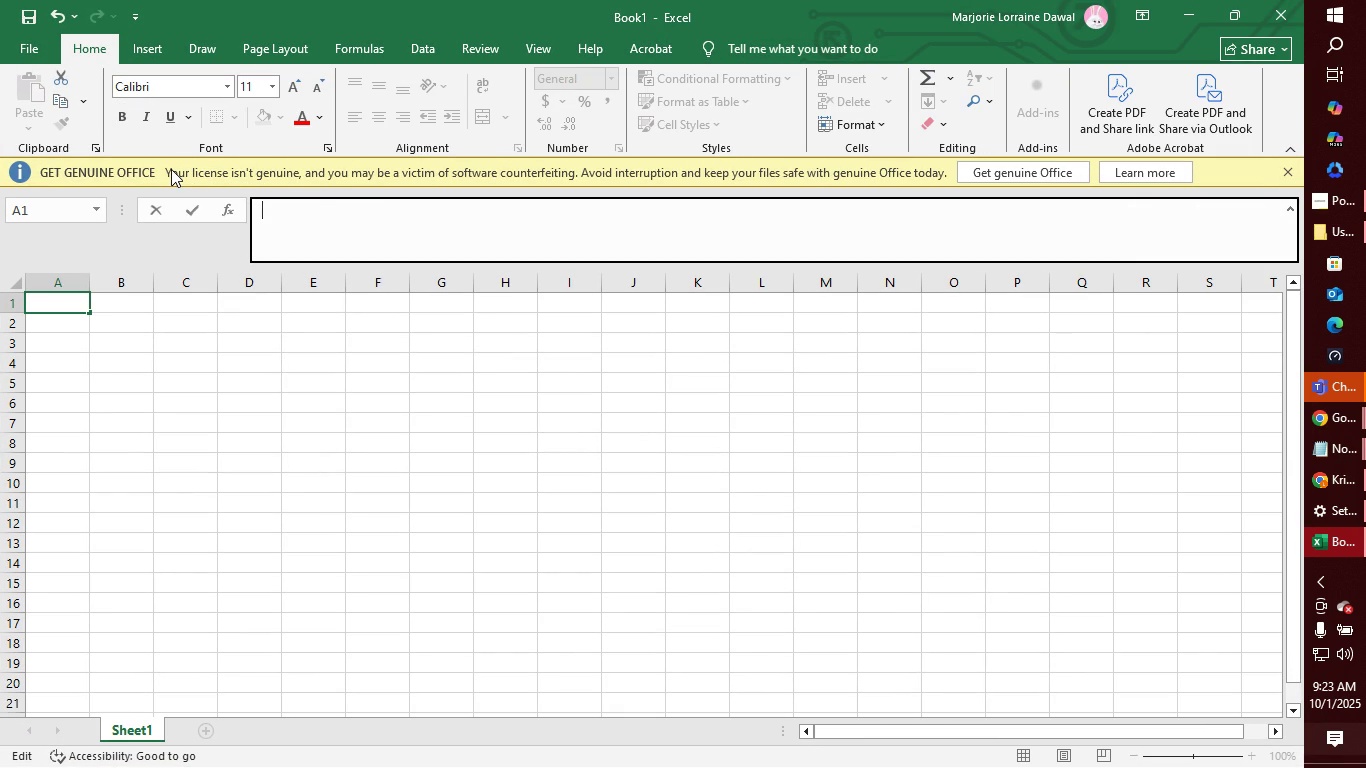 
right_click([171, 169])
 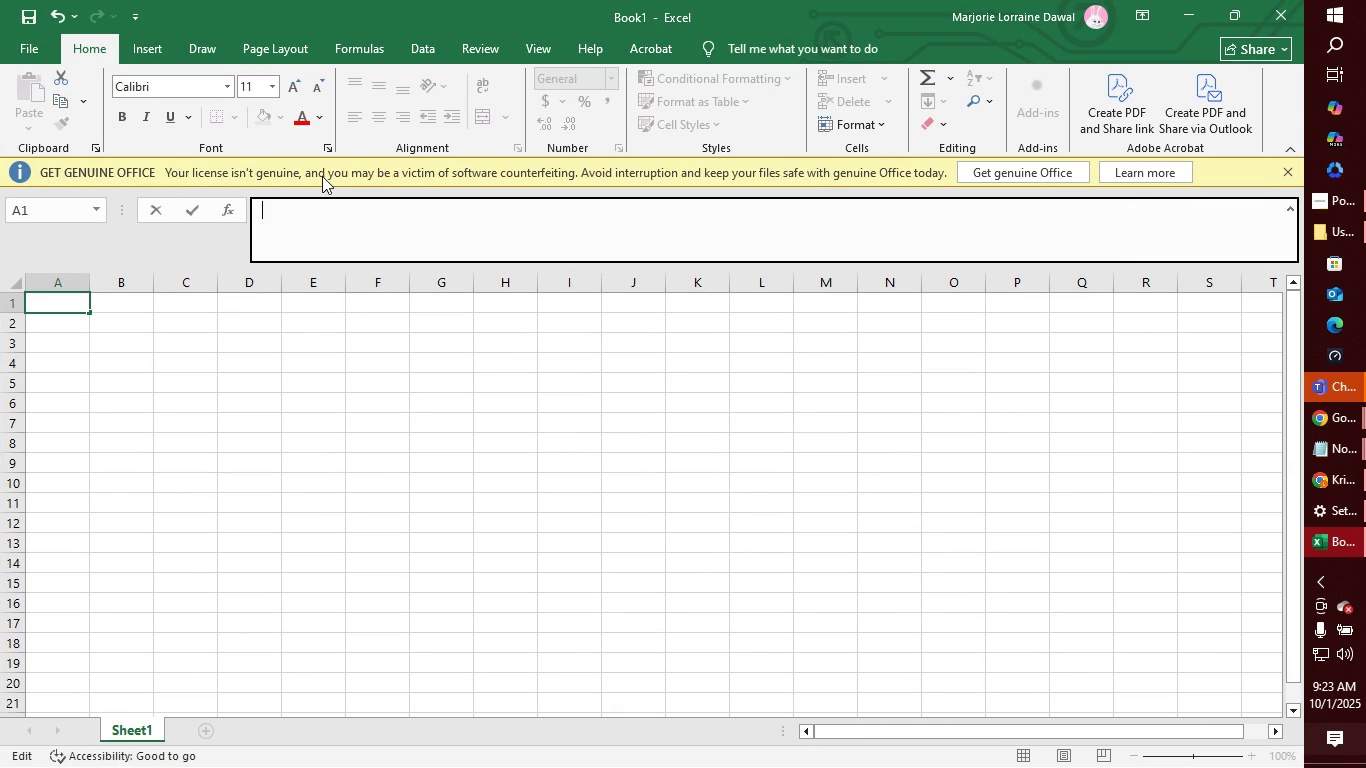 
left_click([323, 176])